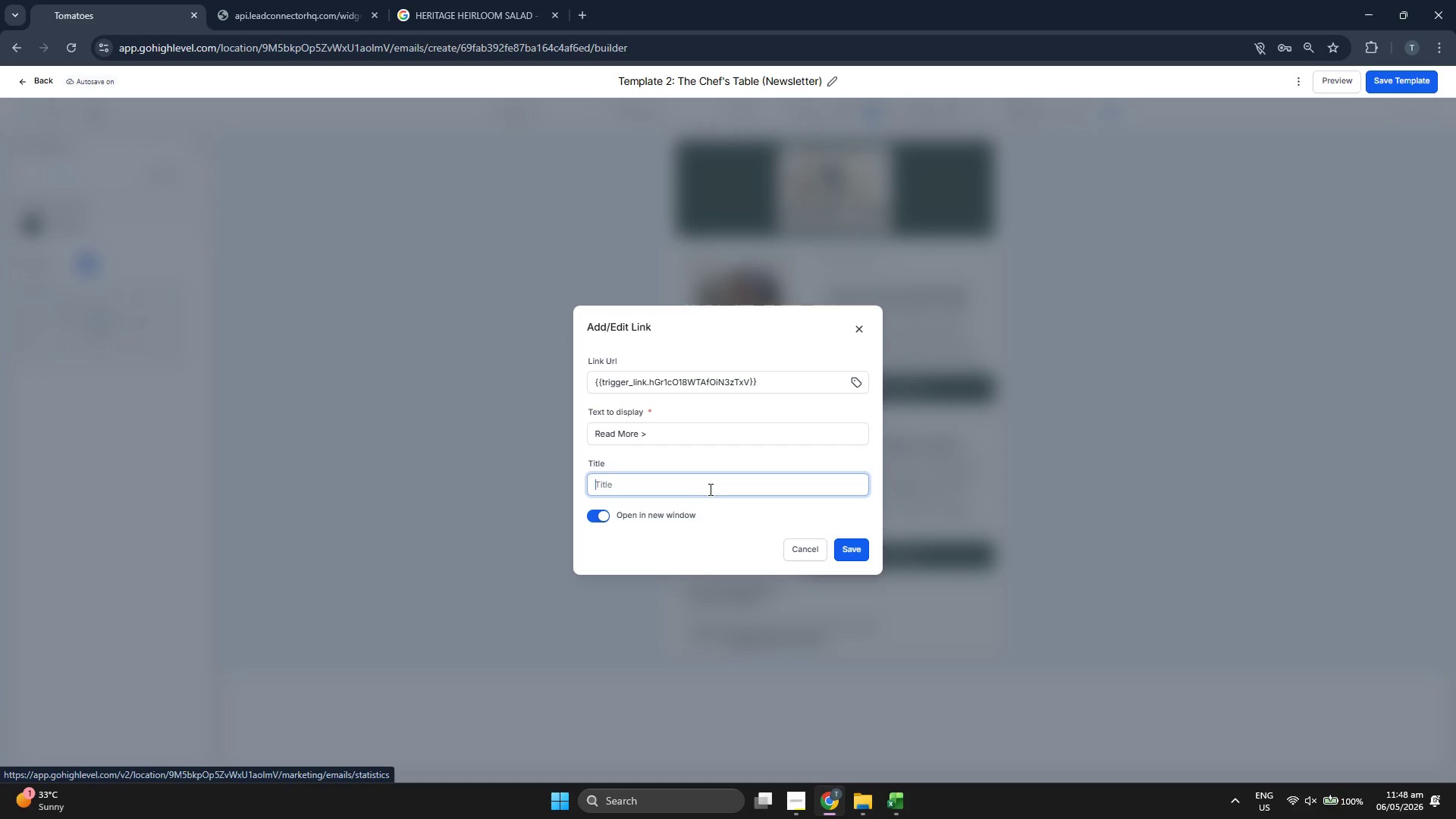 
key(CapsLock)
 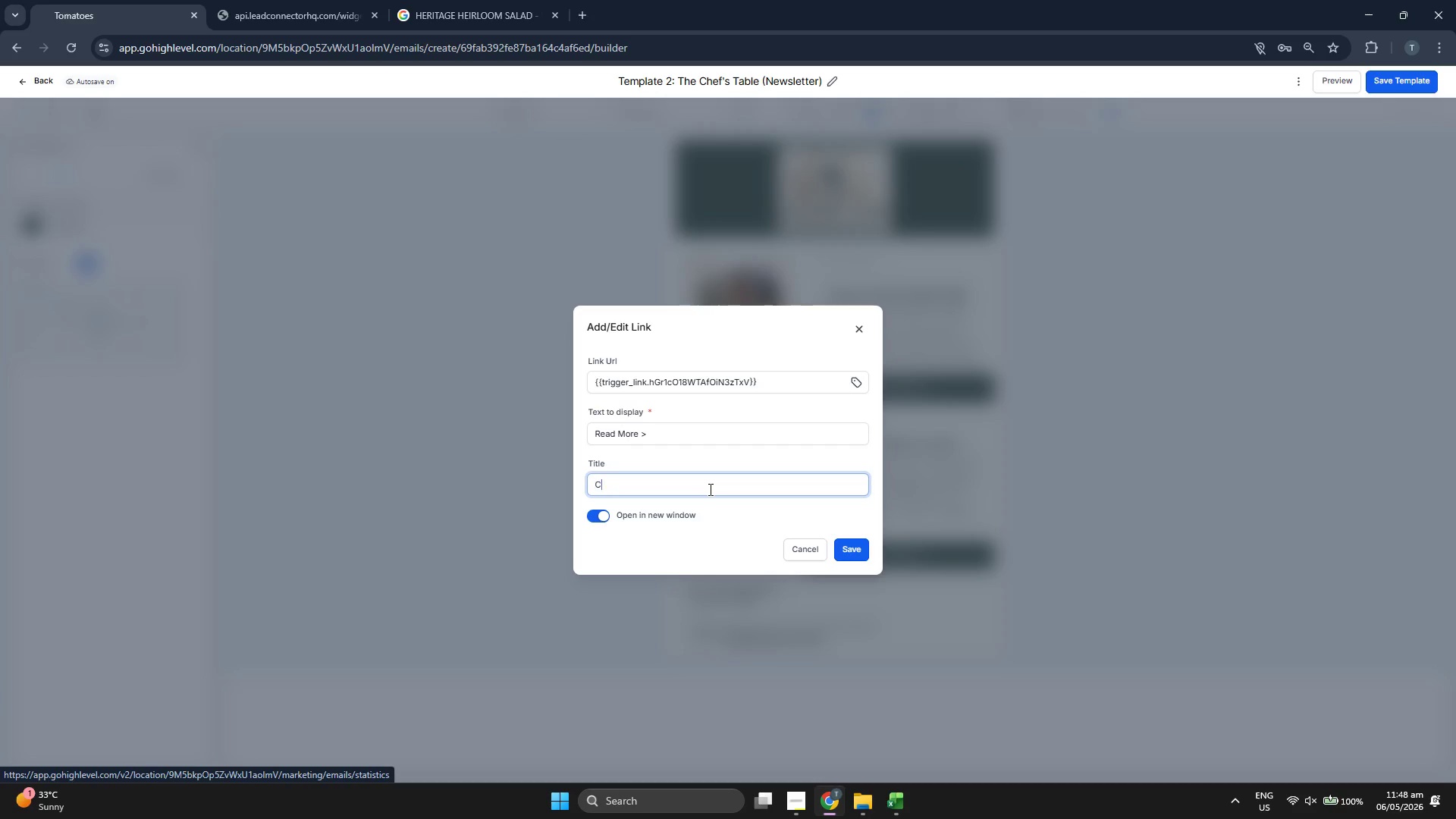 
key(C)
 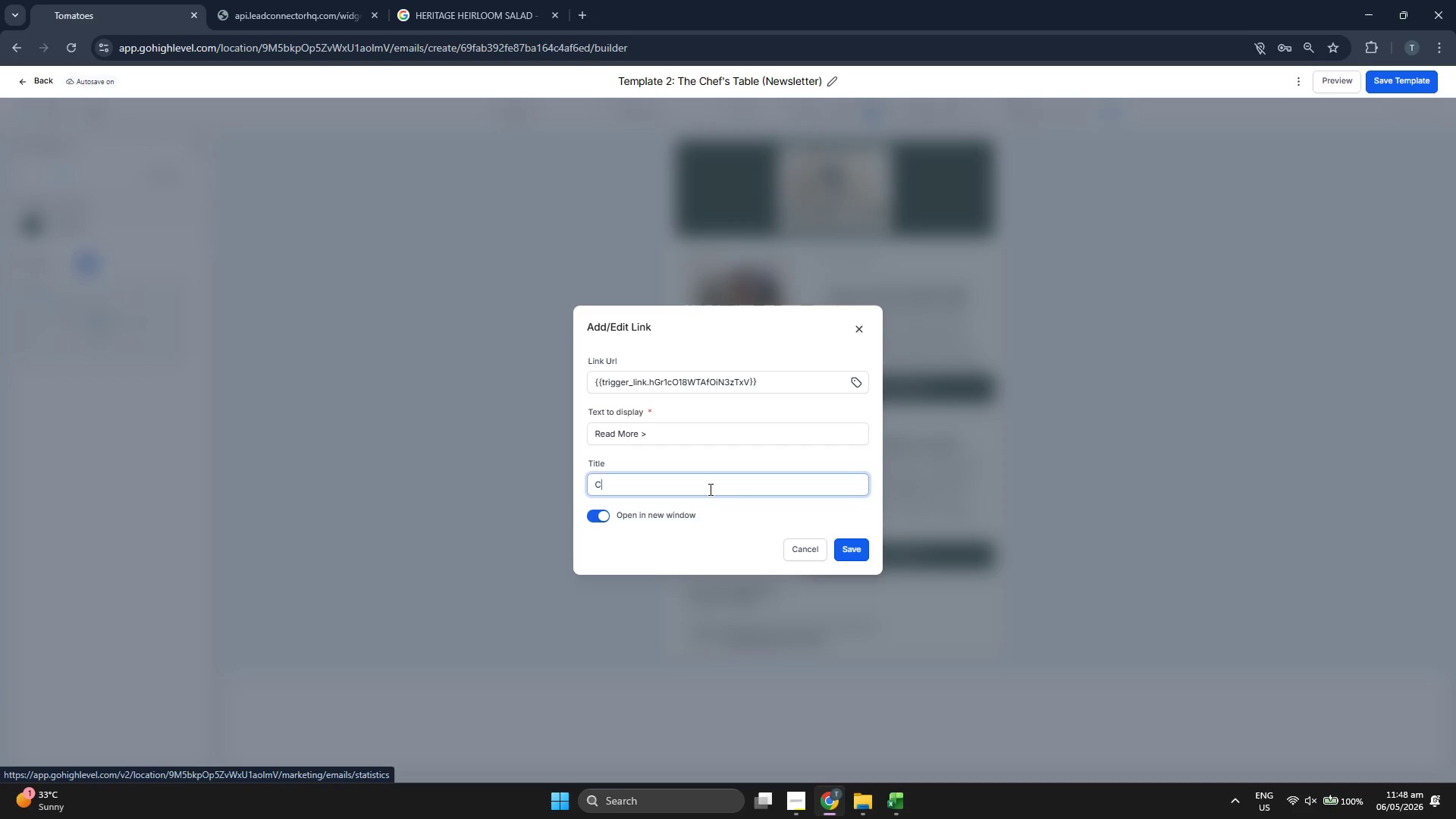 
key(CapsLock)
 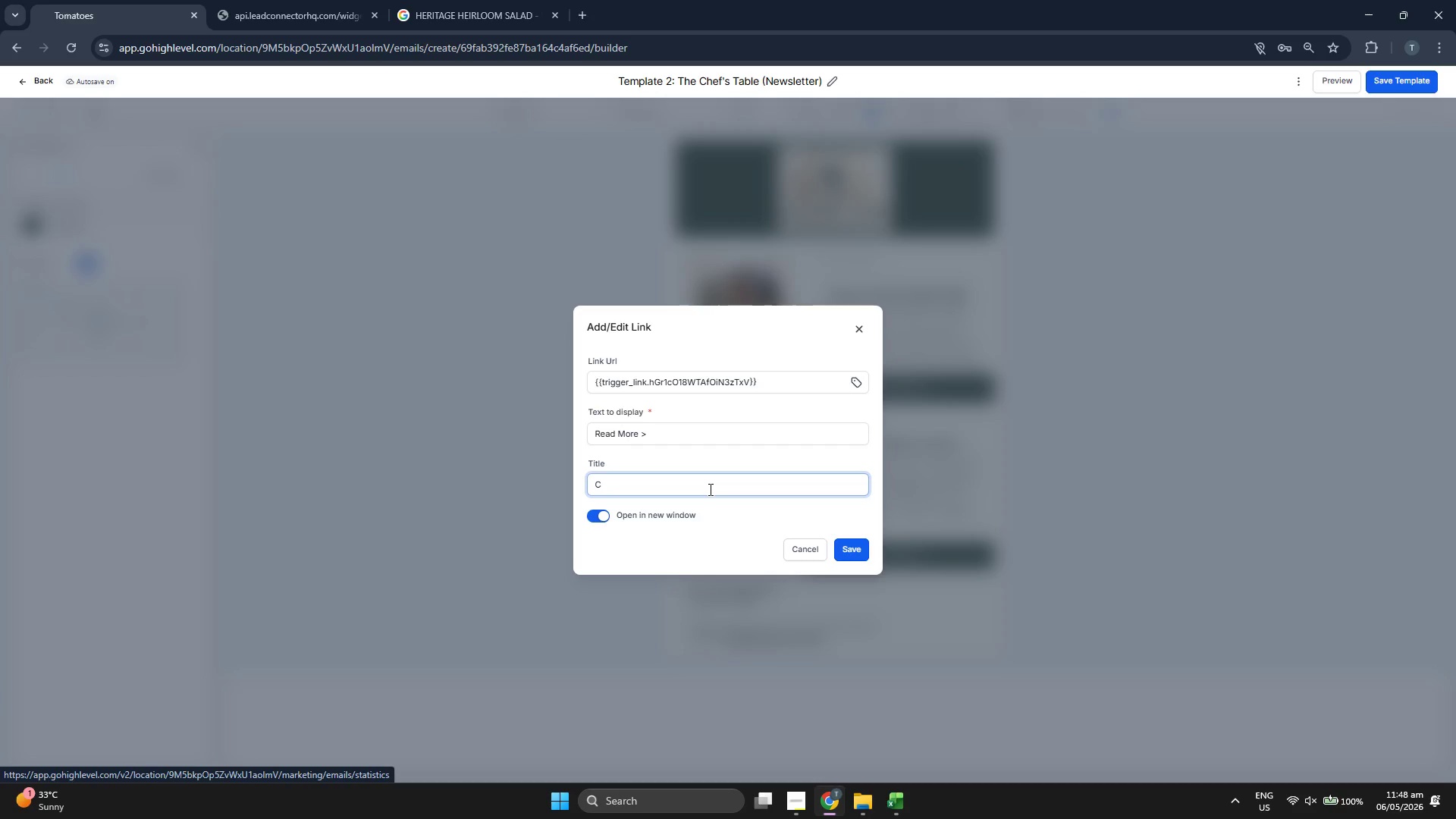 
key(Backspace)
 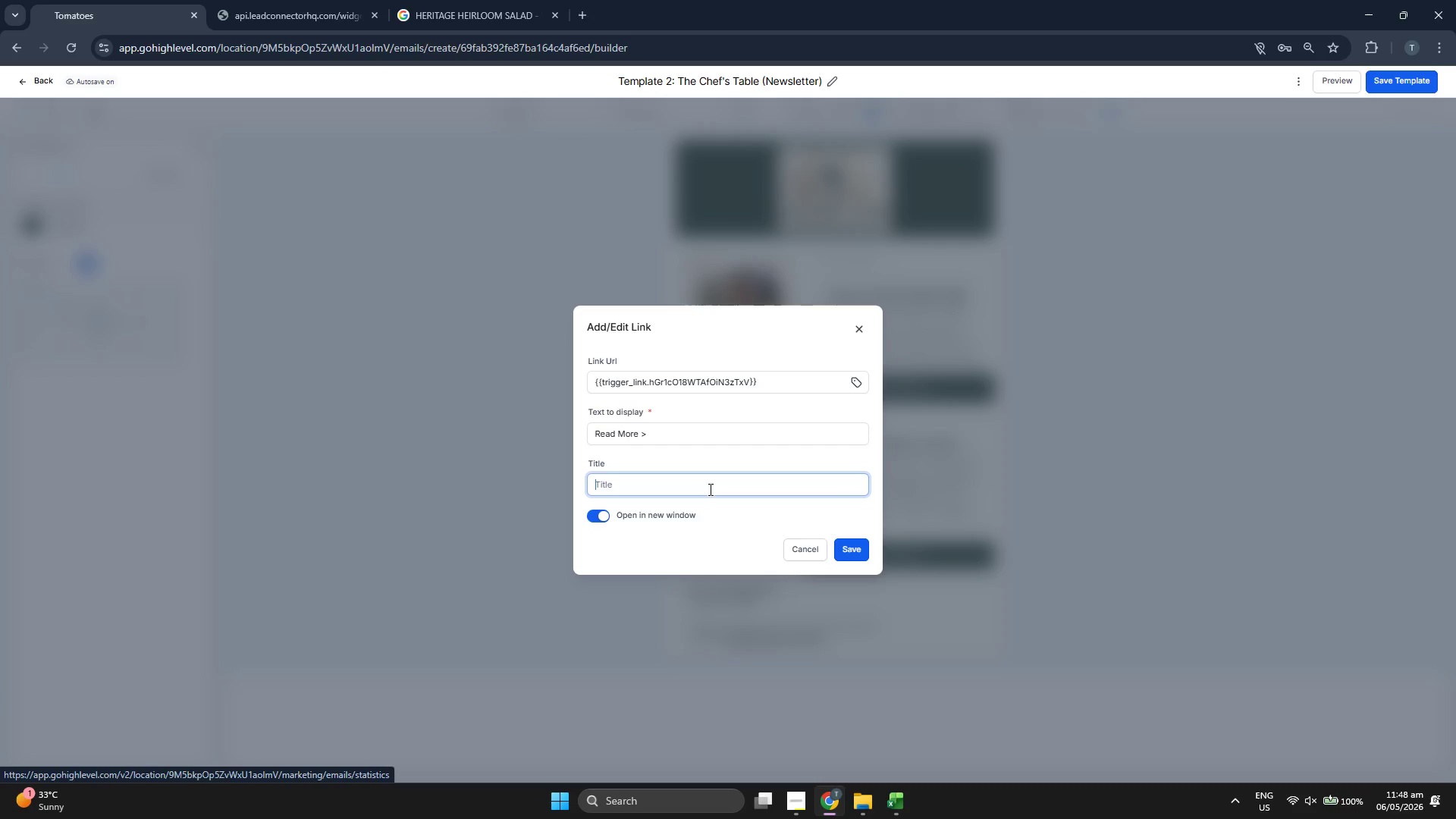 
left_click([846, 550])
 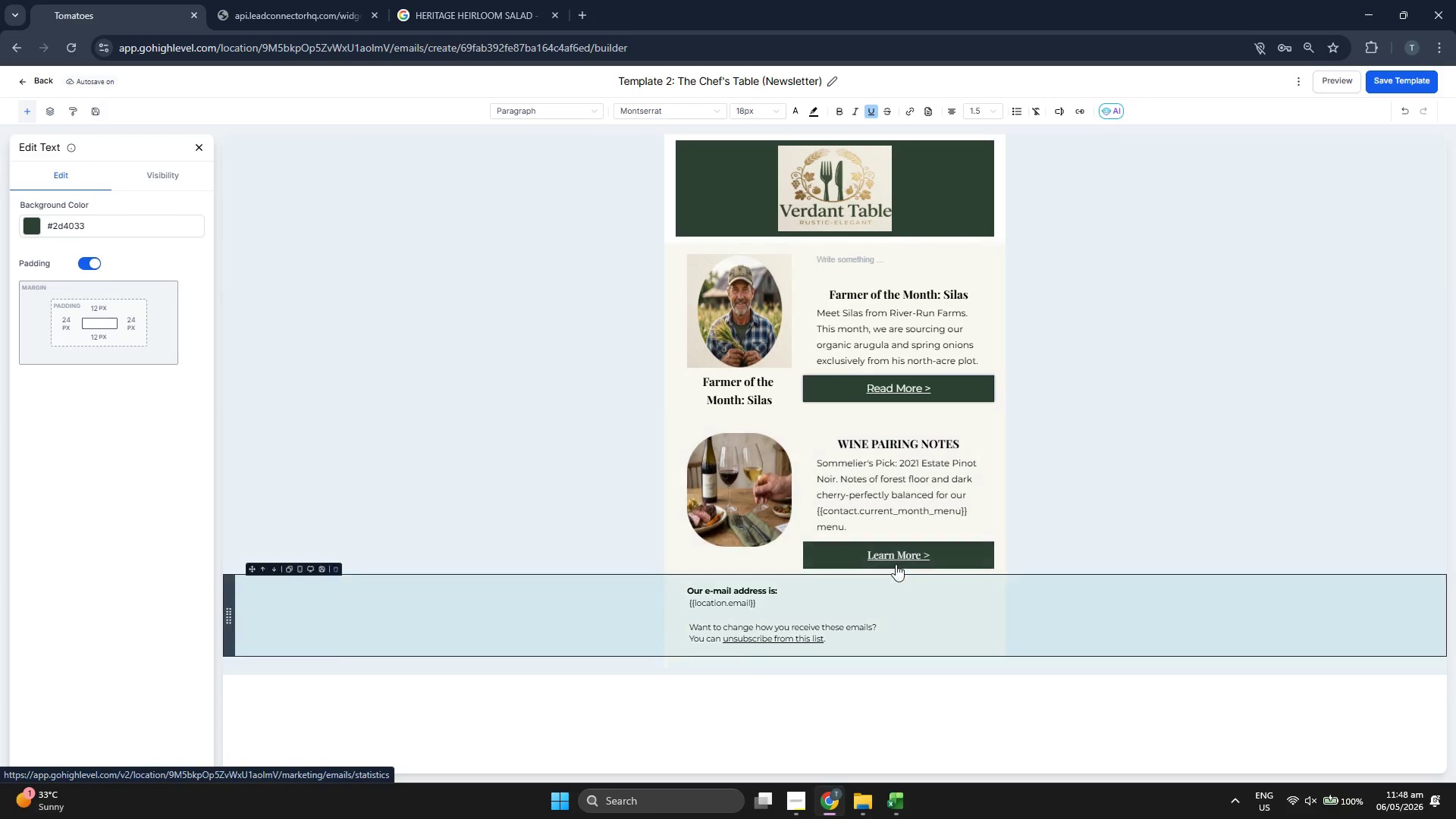 
double_click([896, 560])
 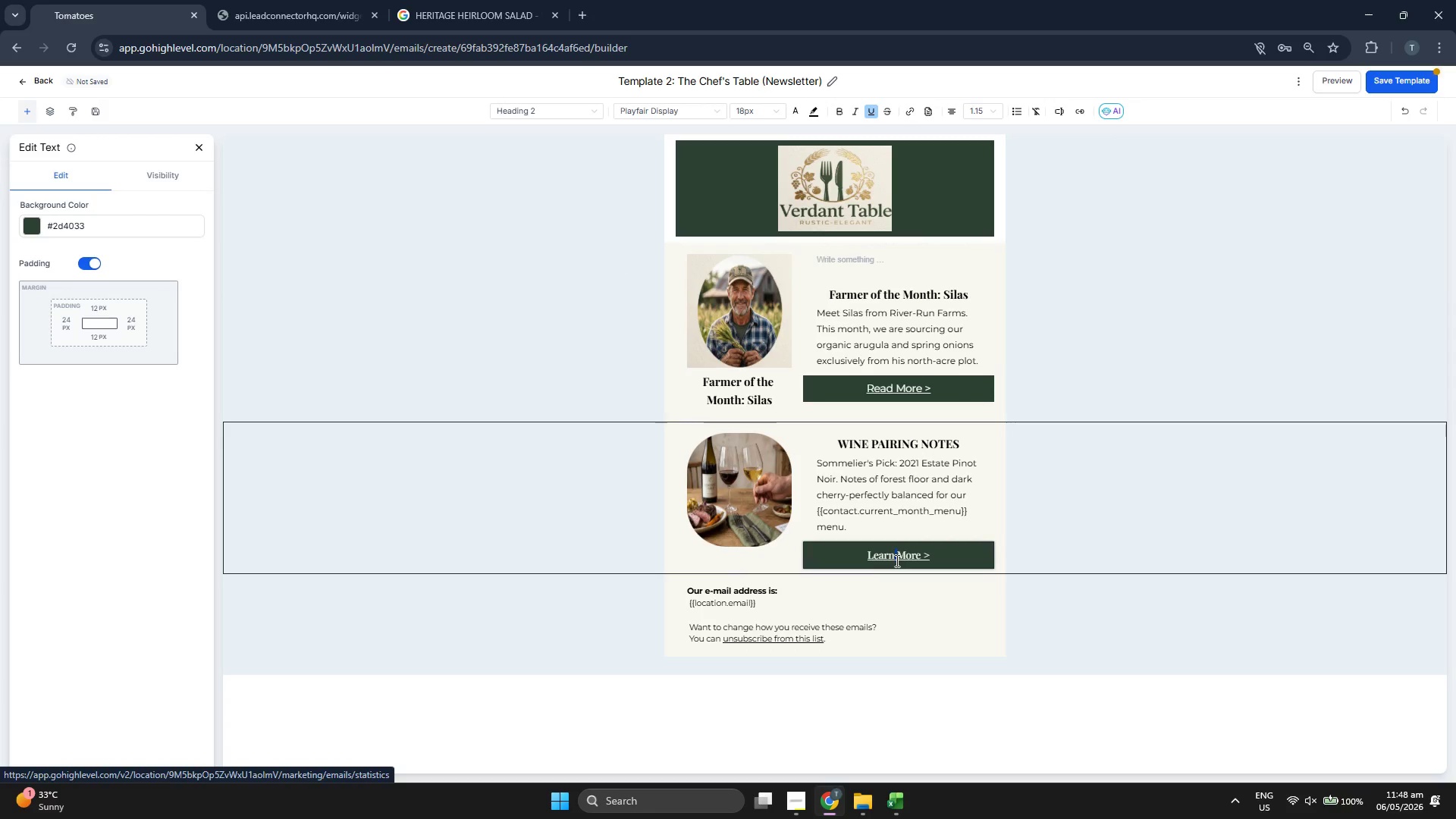 
triple_click([896, 560])
 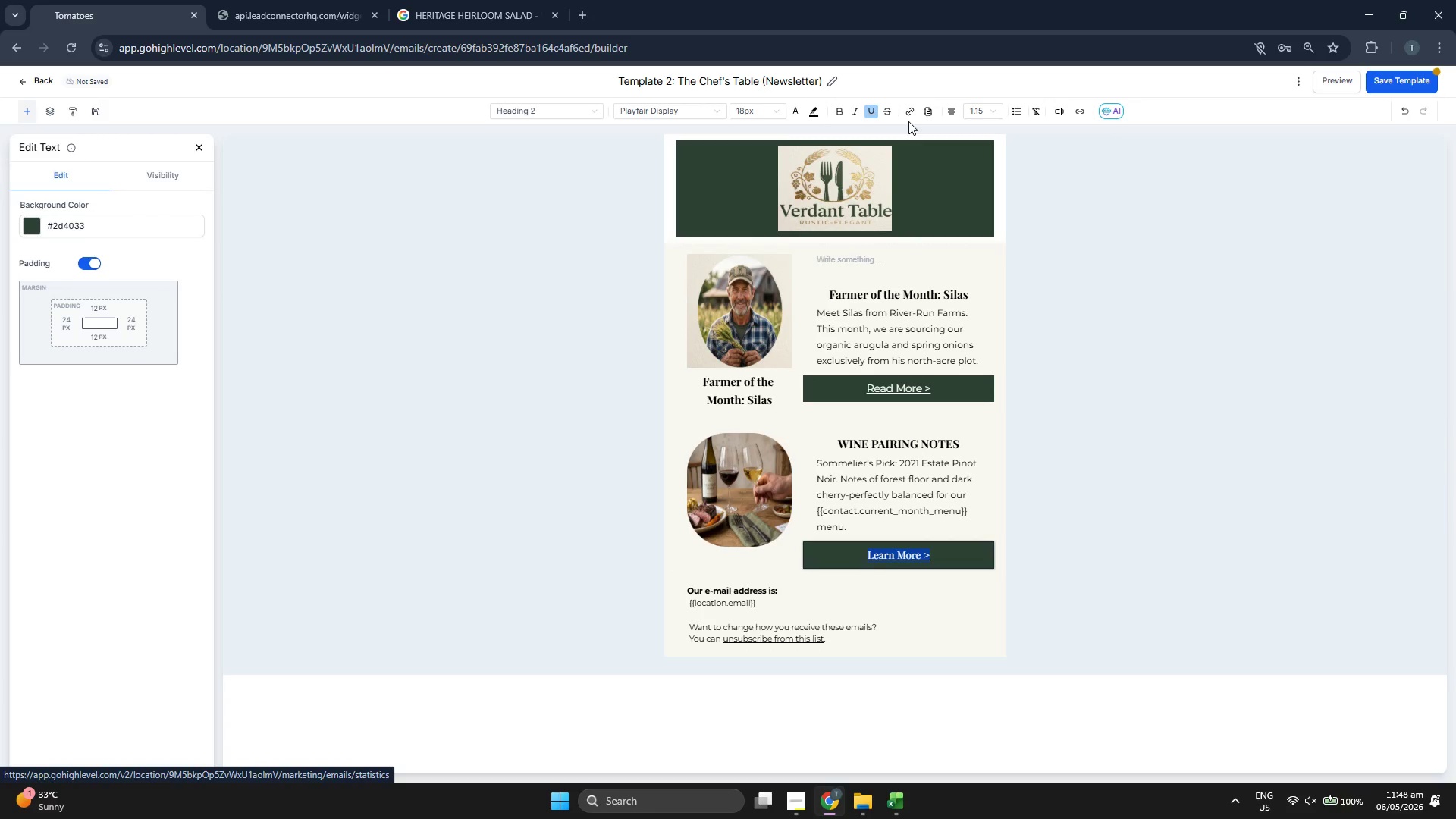 
left_click([909, 114])
 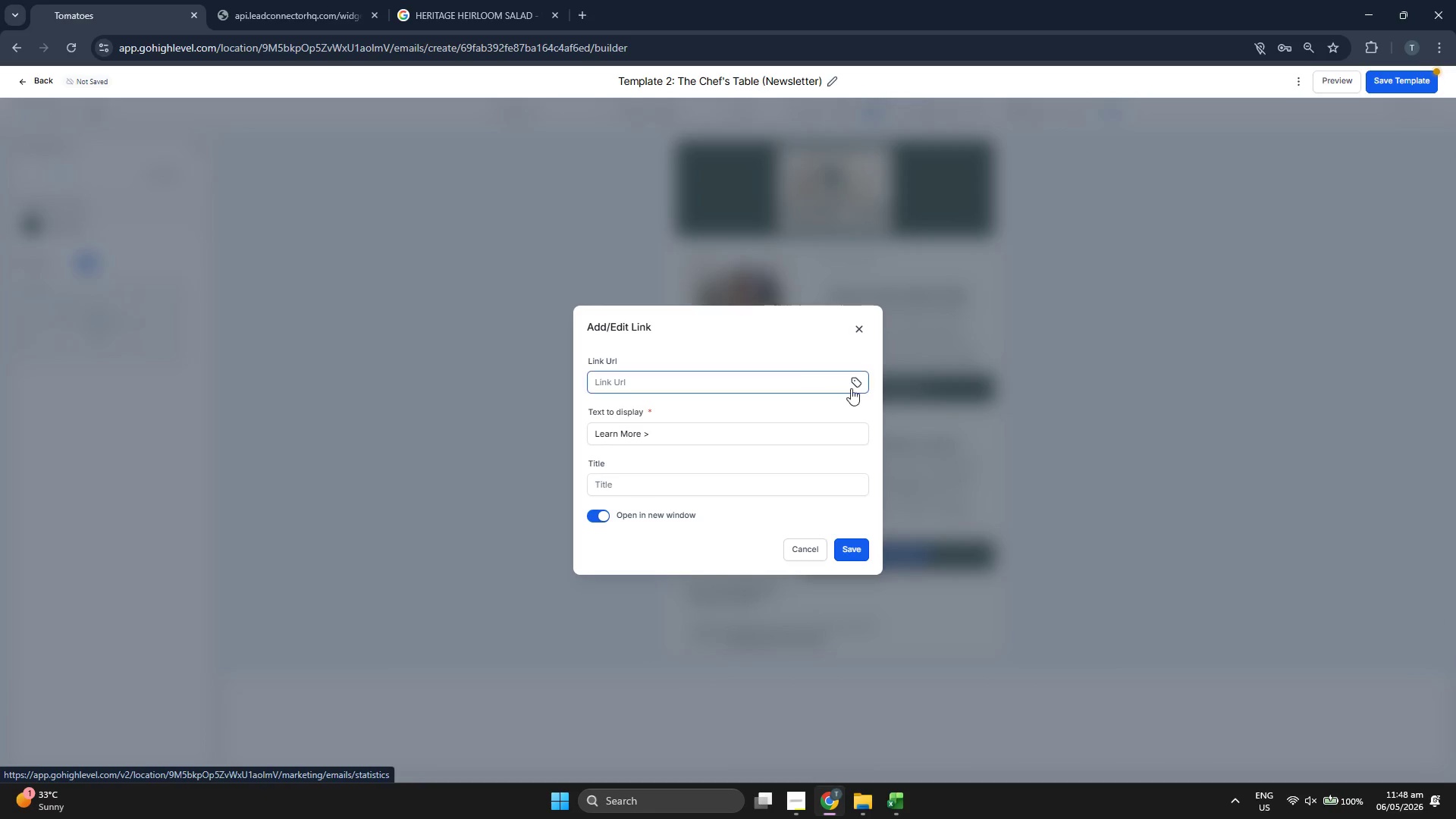 
left_click([858, 390])
 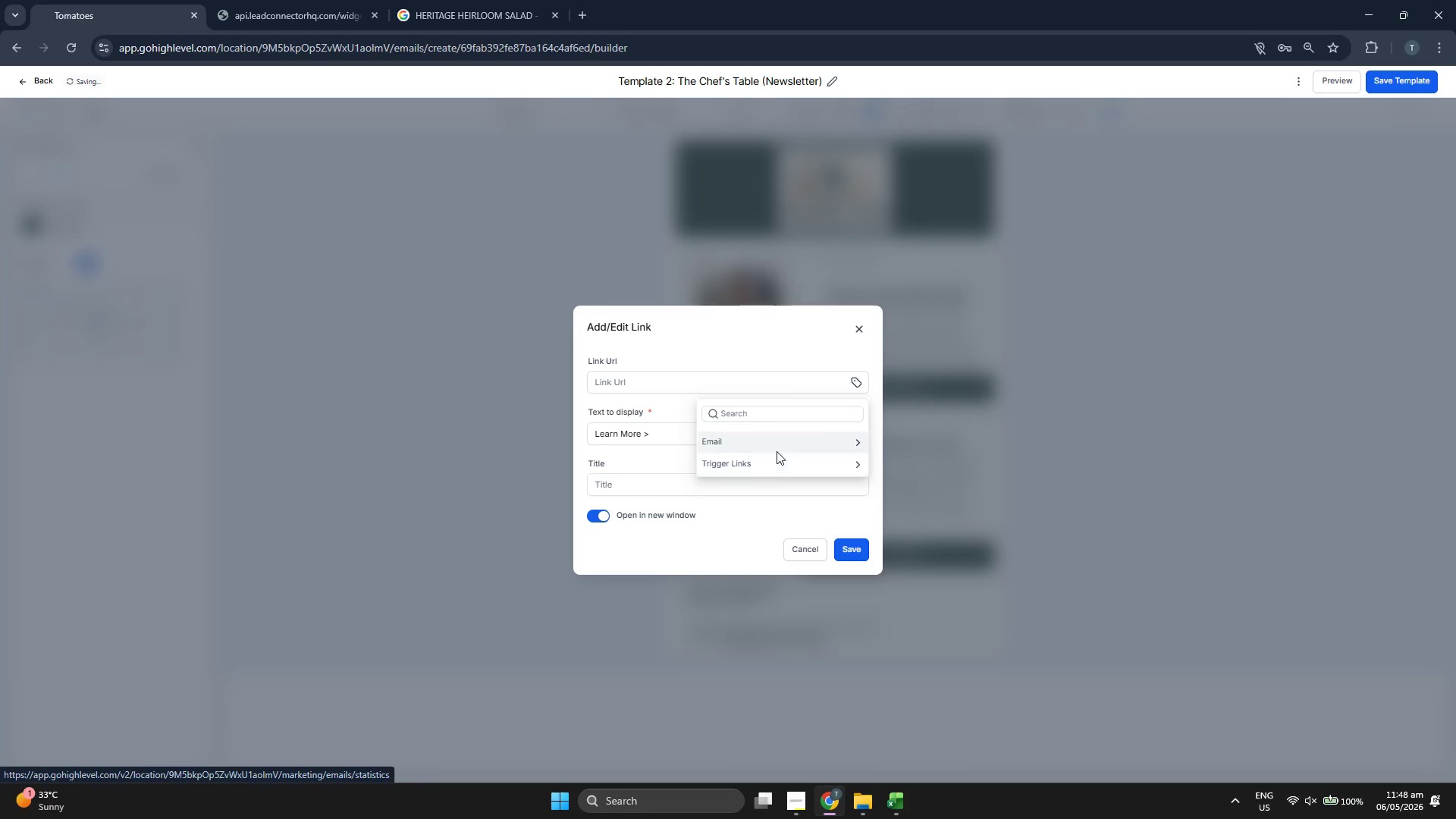 
left_click([778, 467])
 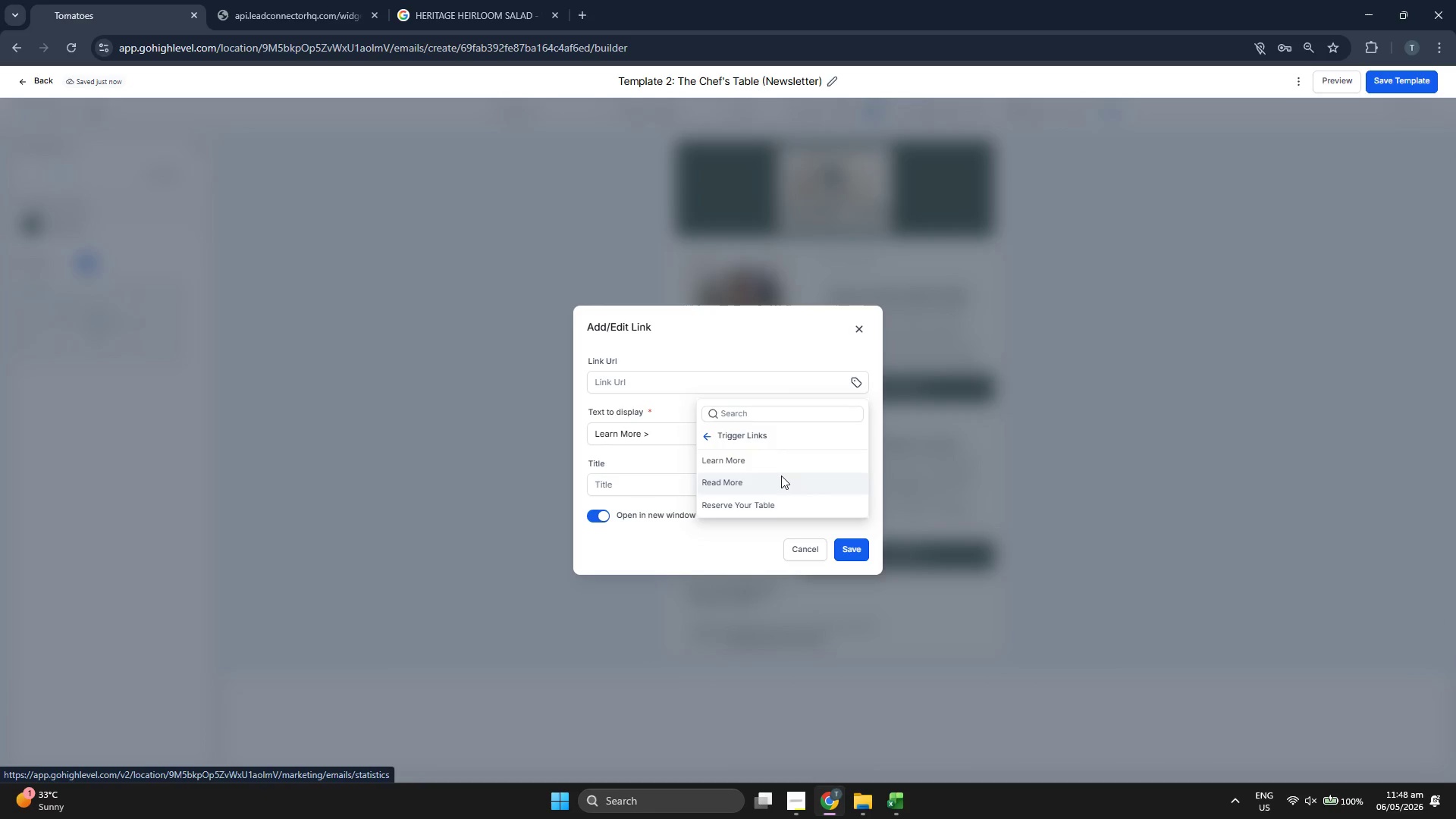 
left_click([783, 466])
 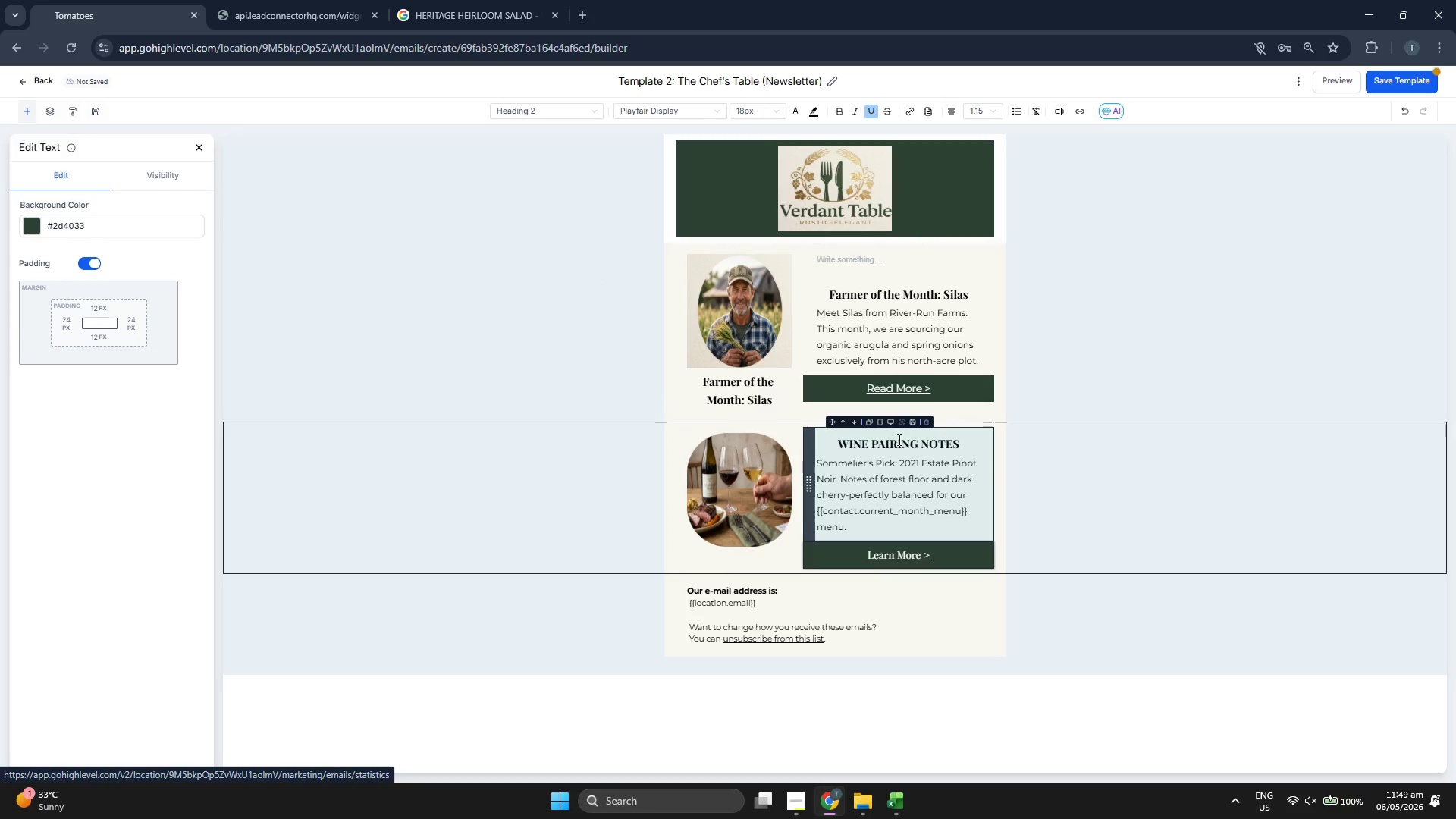 
left_click([1429, 83])
 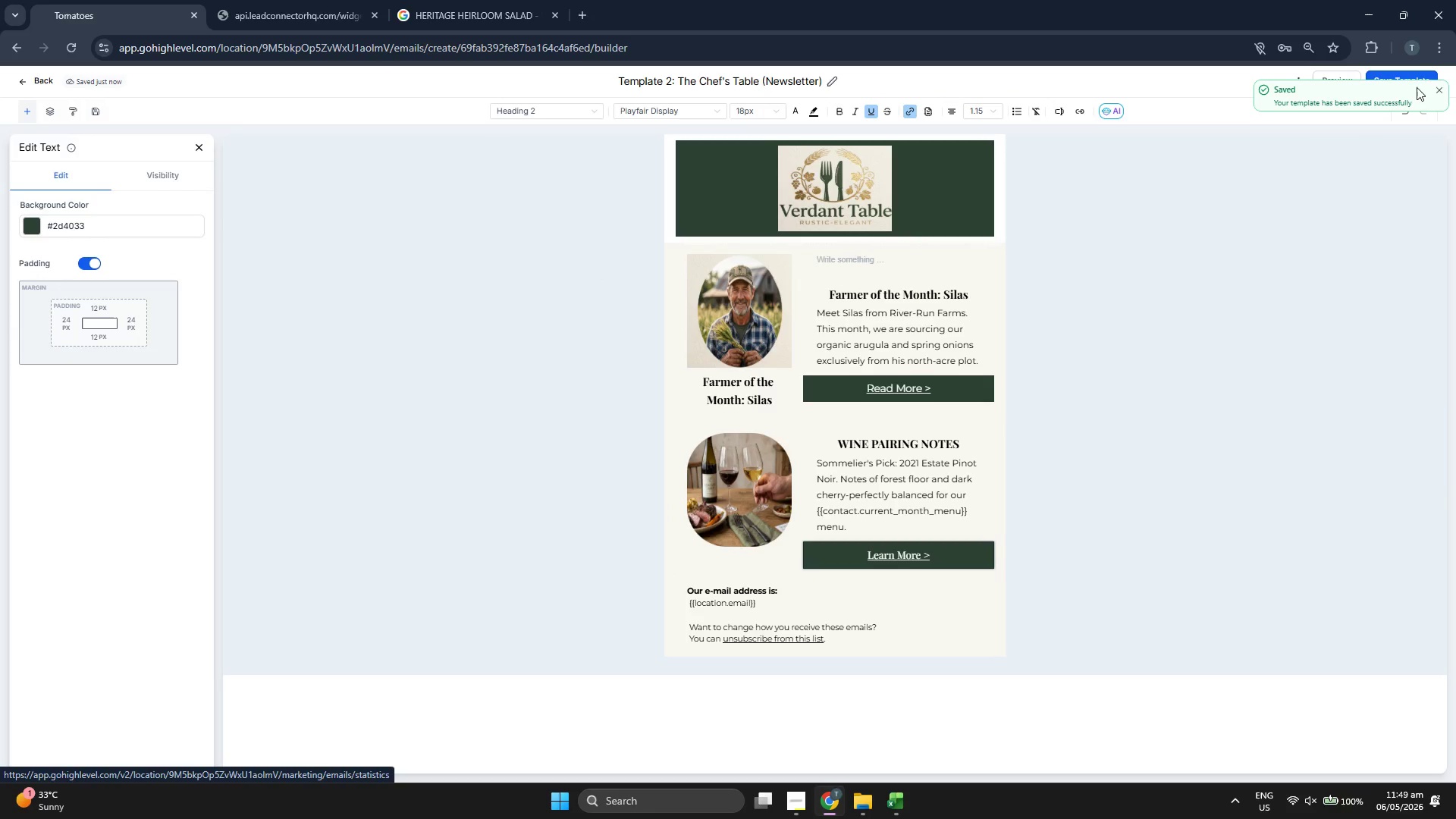 
left_click([1436, 93])
 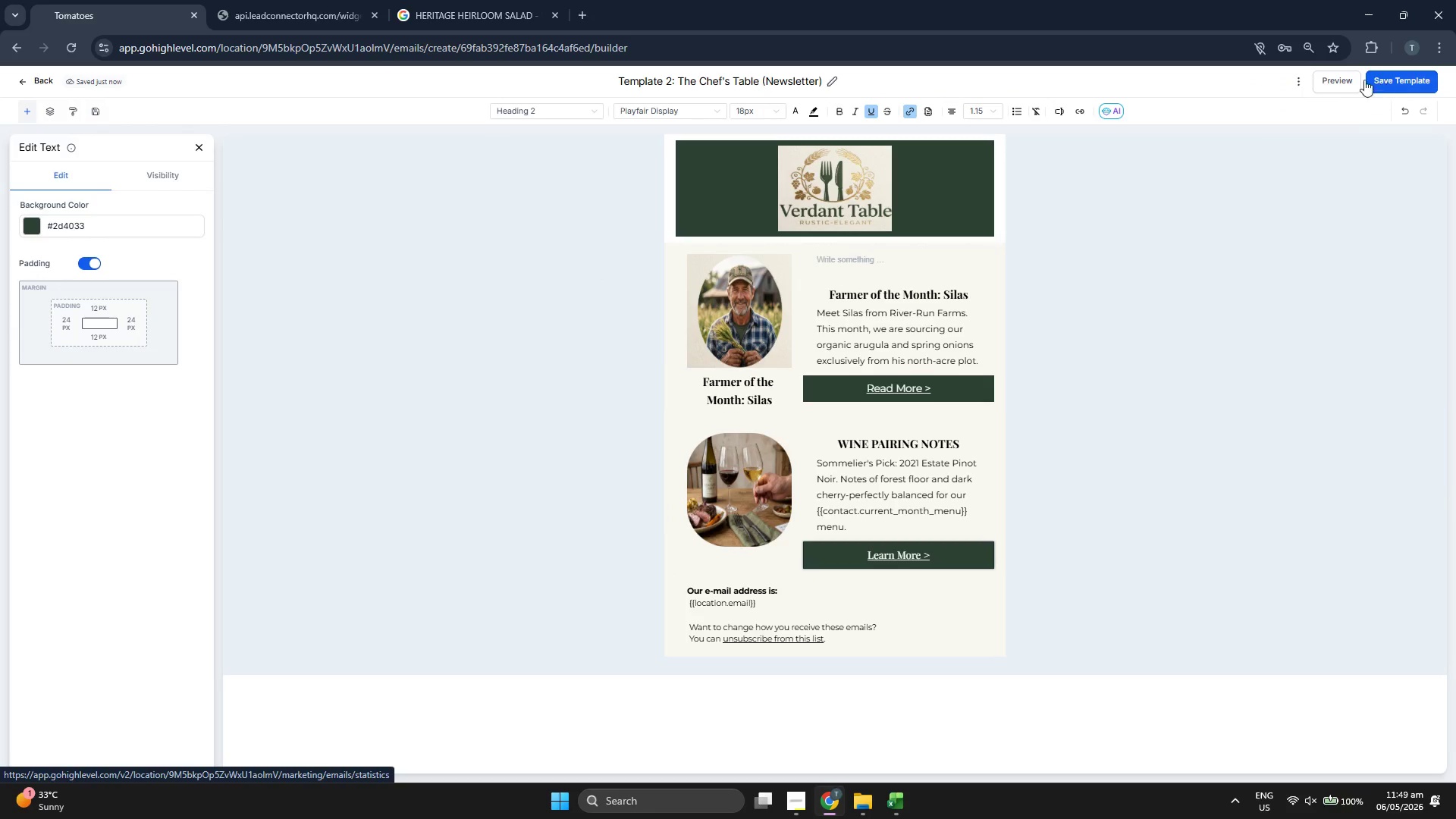 
left_click([1346, 77])
 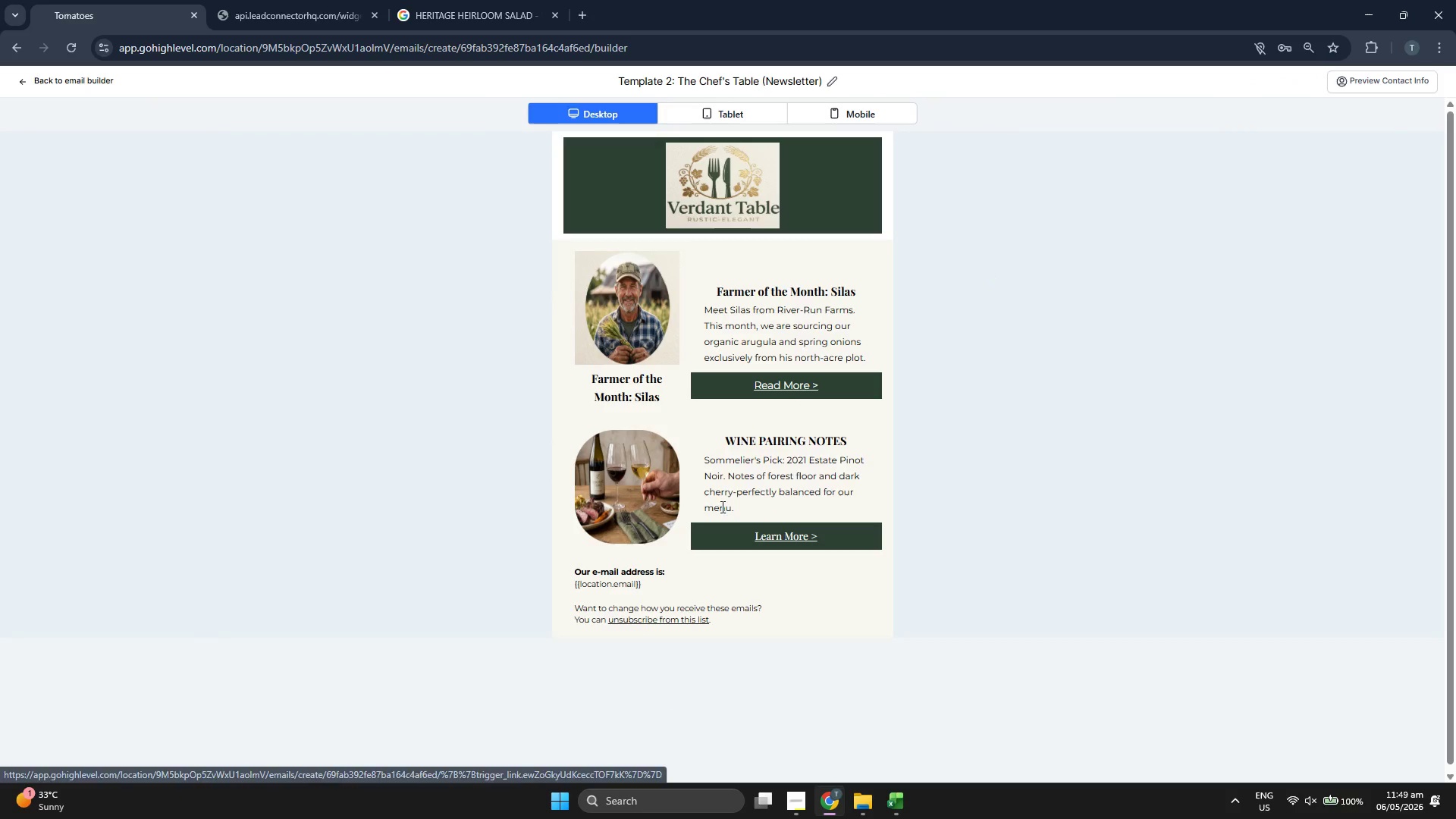 
wait(5.77)
 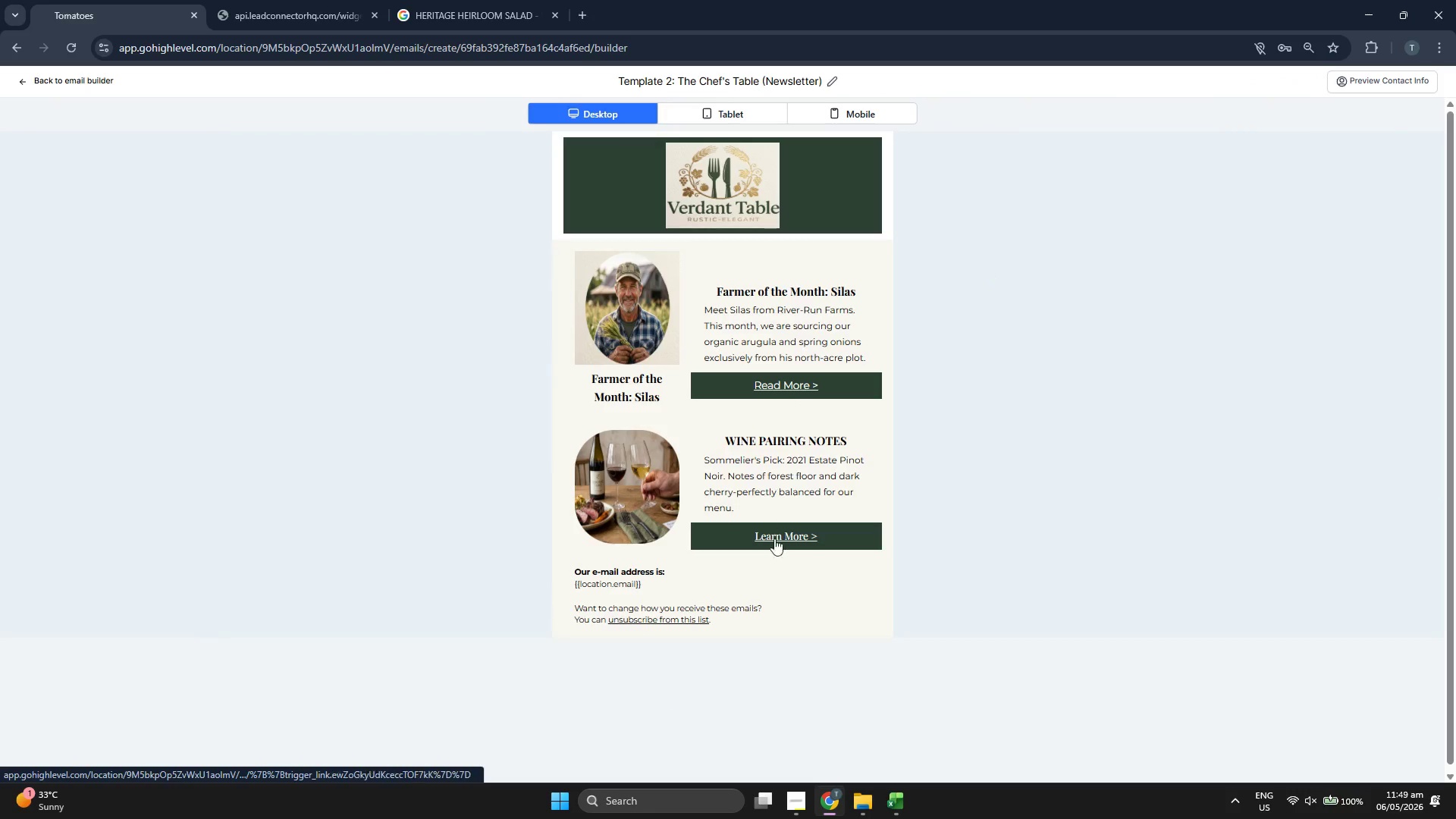 
left_click([55, 80])
 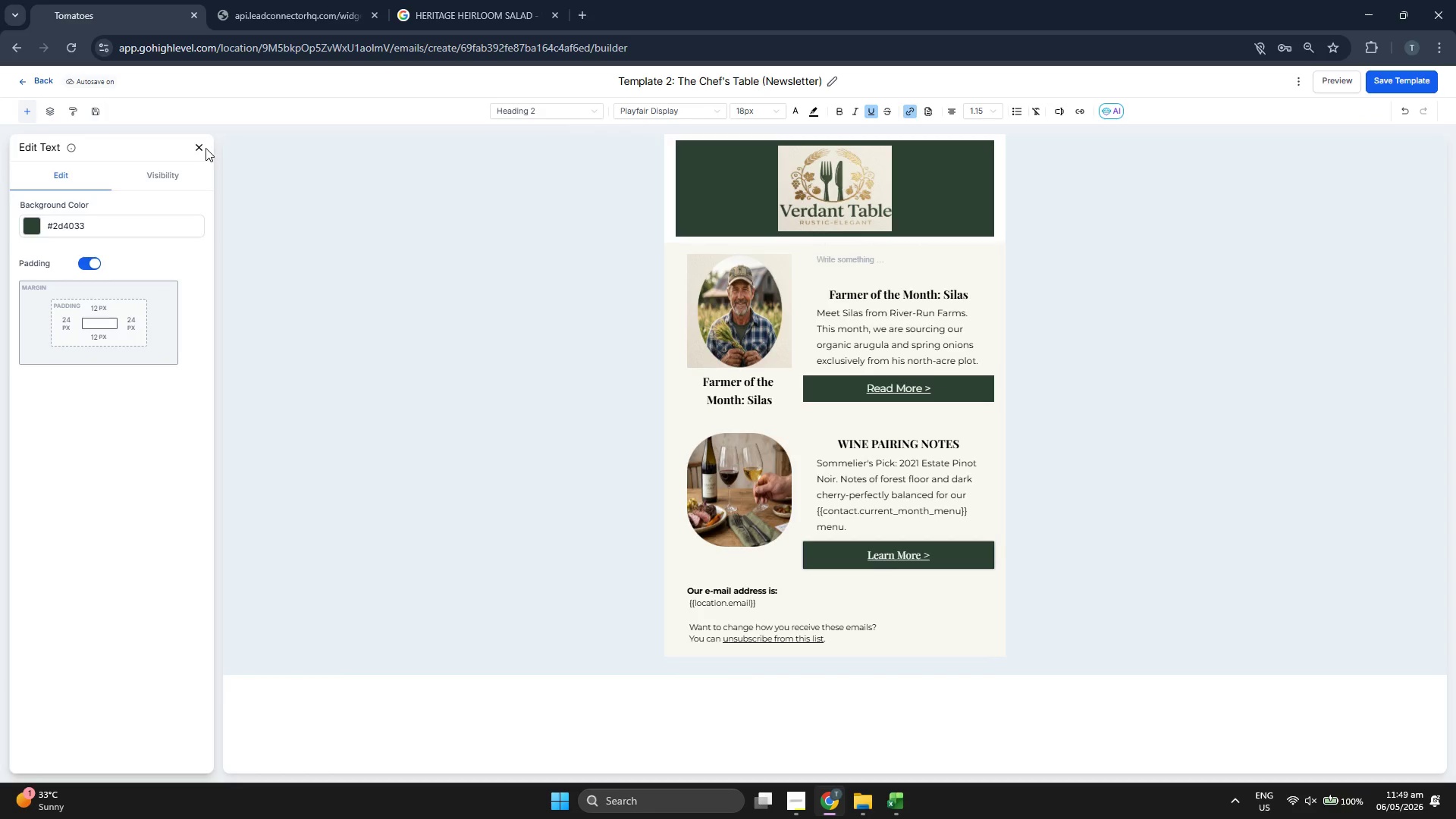 
double_click([202, 150])
 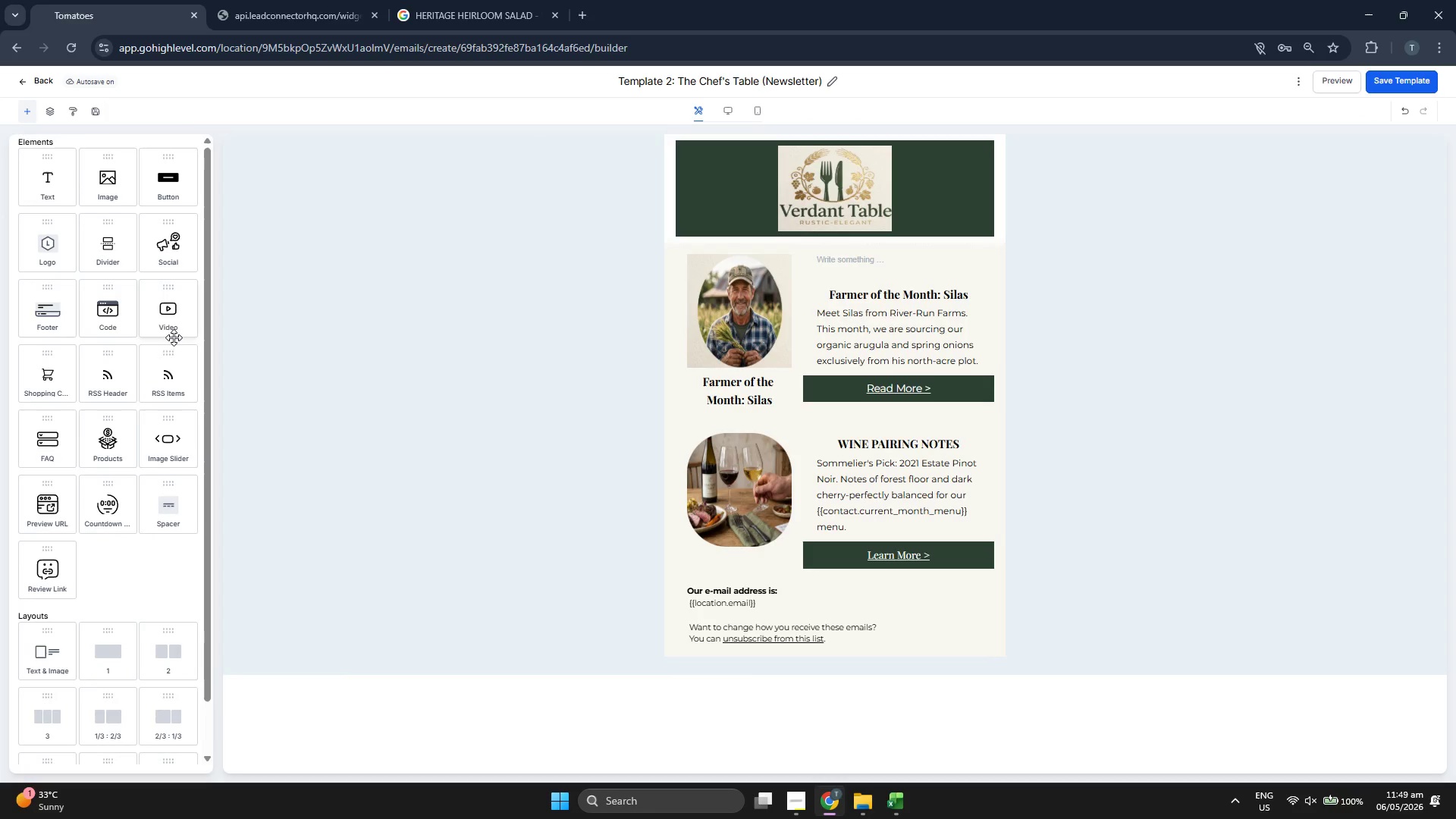 
wait(5.16)
 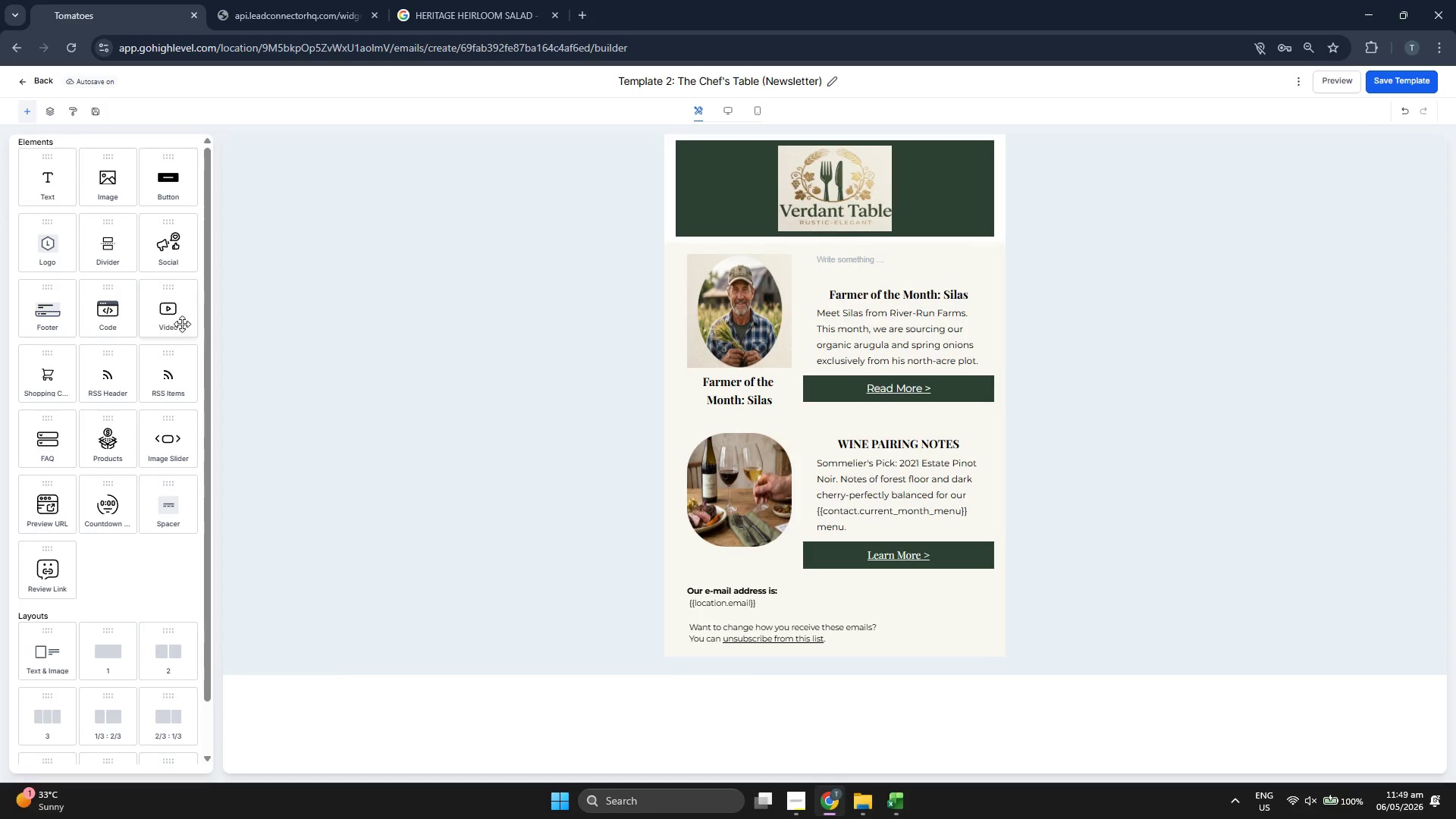 
left_click_drag(start_coordinate=[165, 264], to_coordinate=[802, 651])
 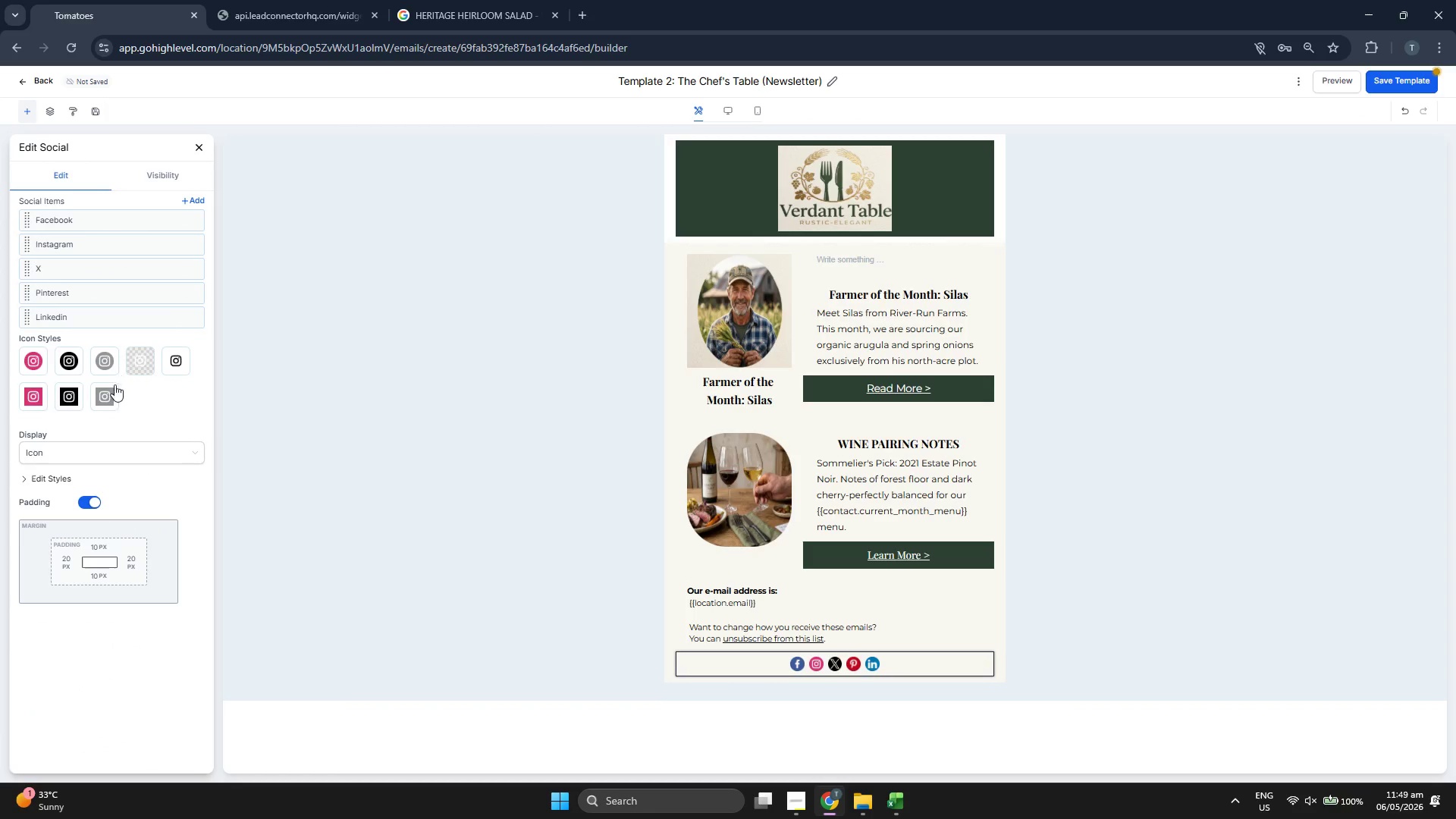 
left_click([111, 364])
 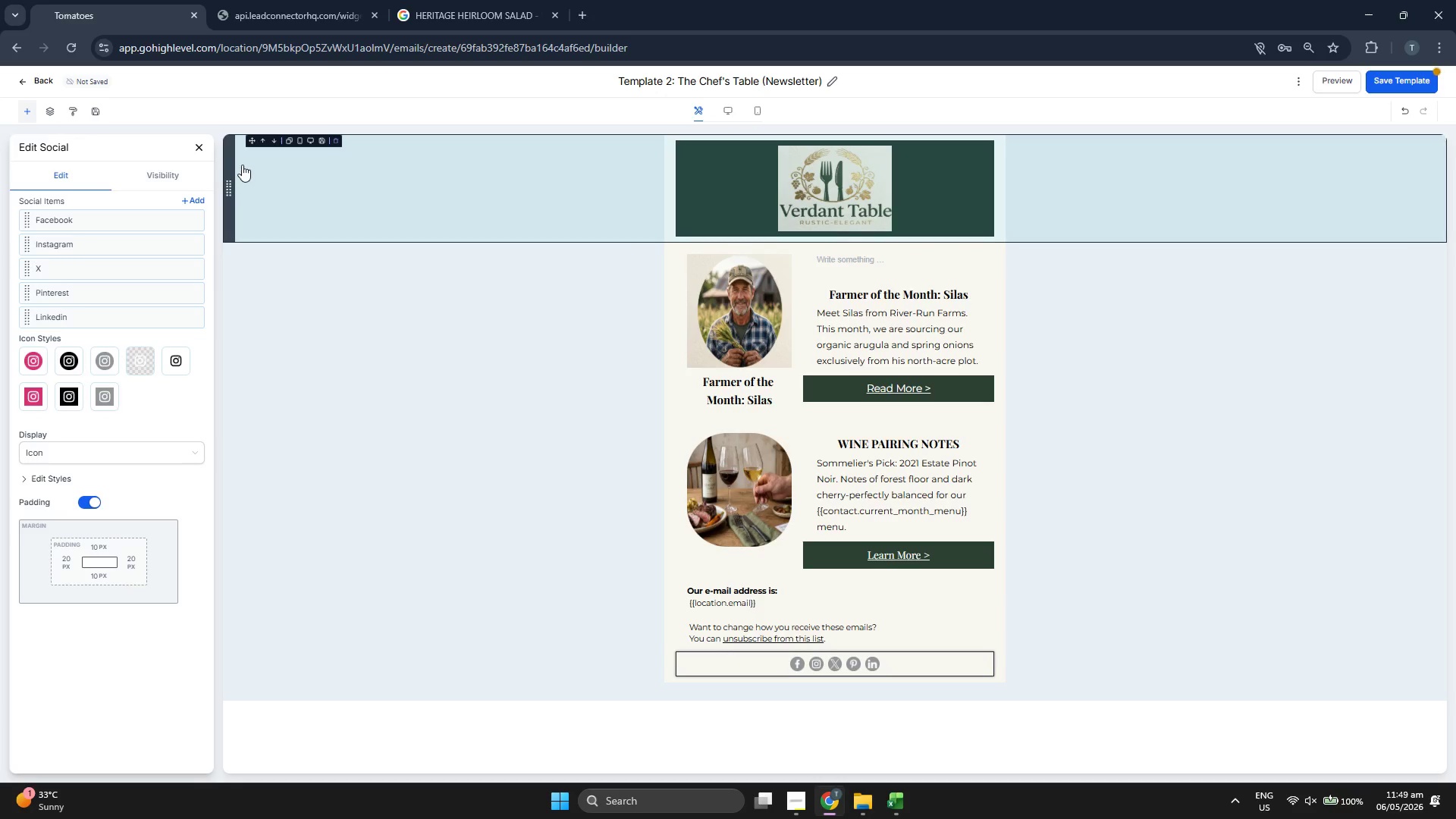 
left_click([199, 148])
 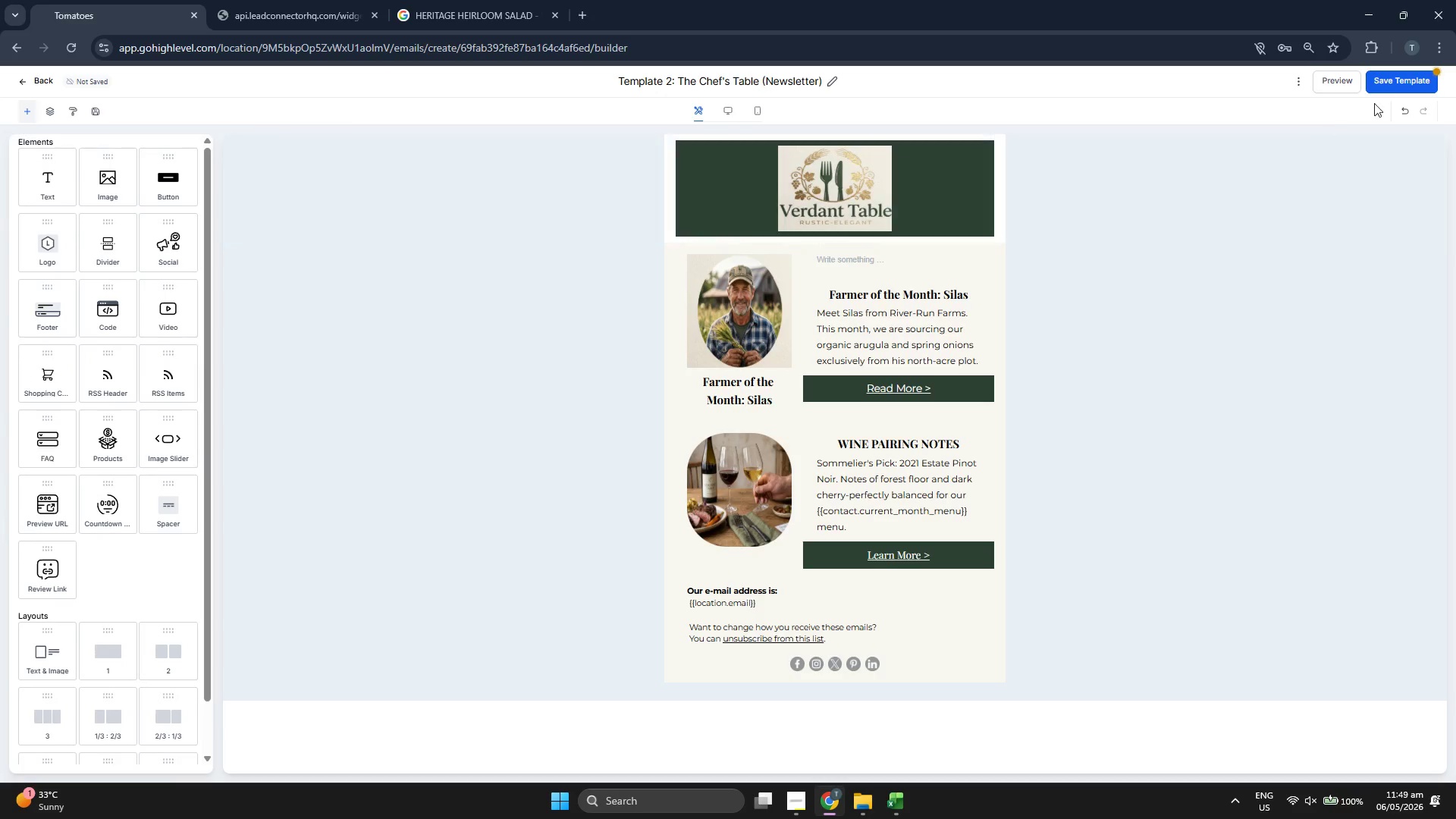 
left_click([1404, 75])
 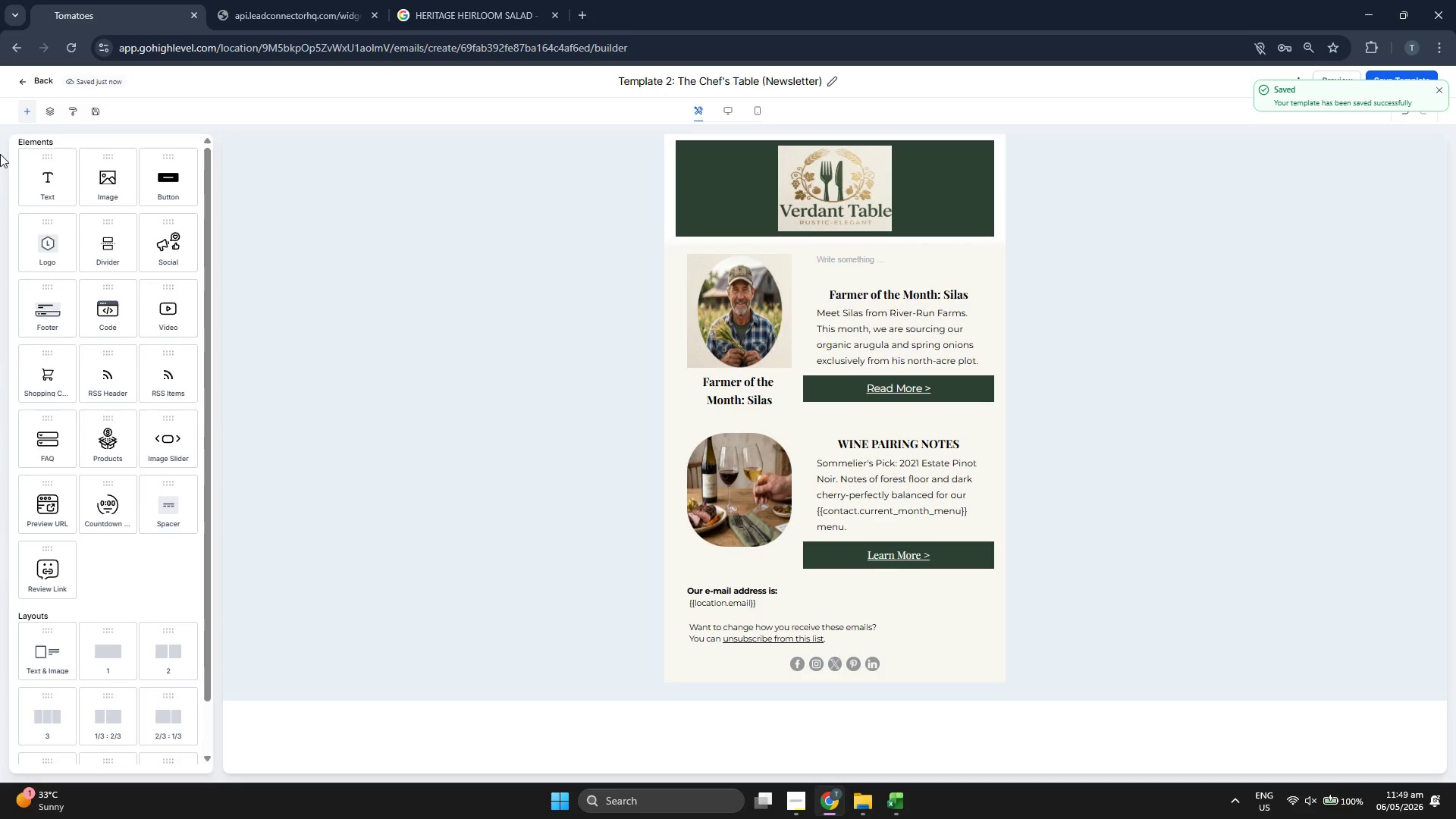 
left_click([36, 81])
 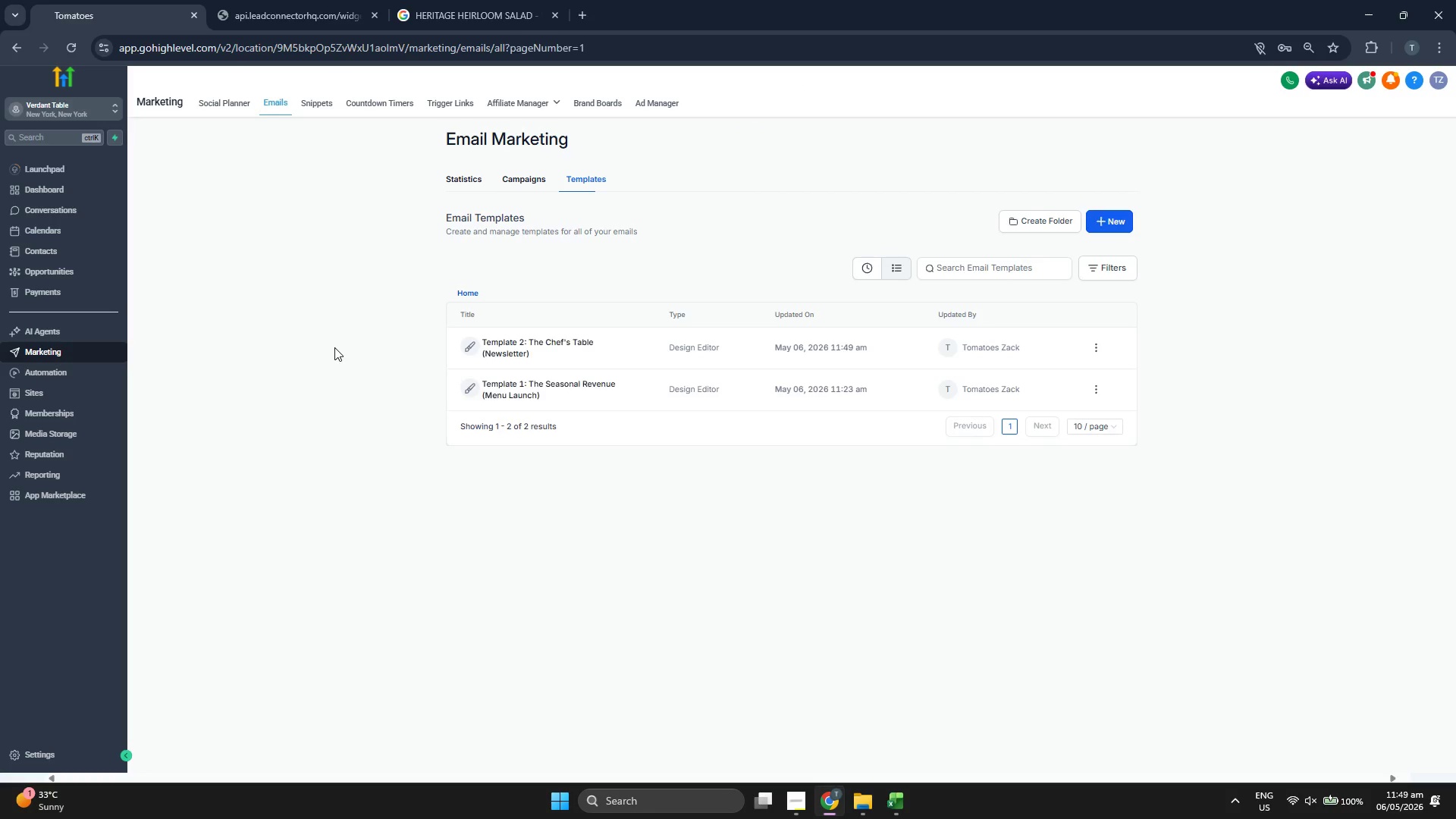 
left_click([535, 381])
 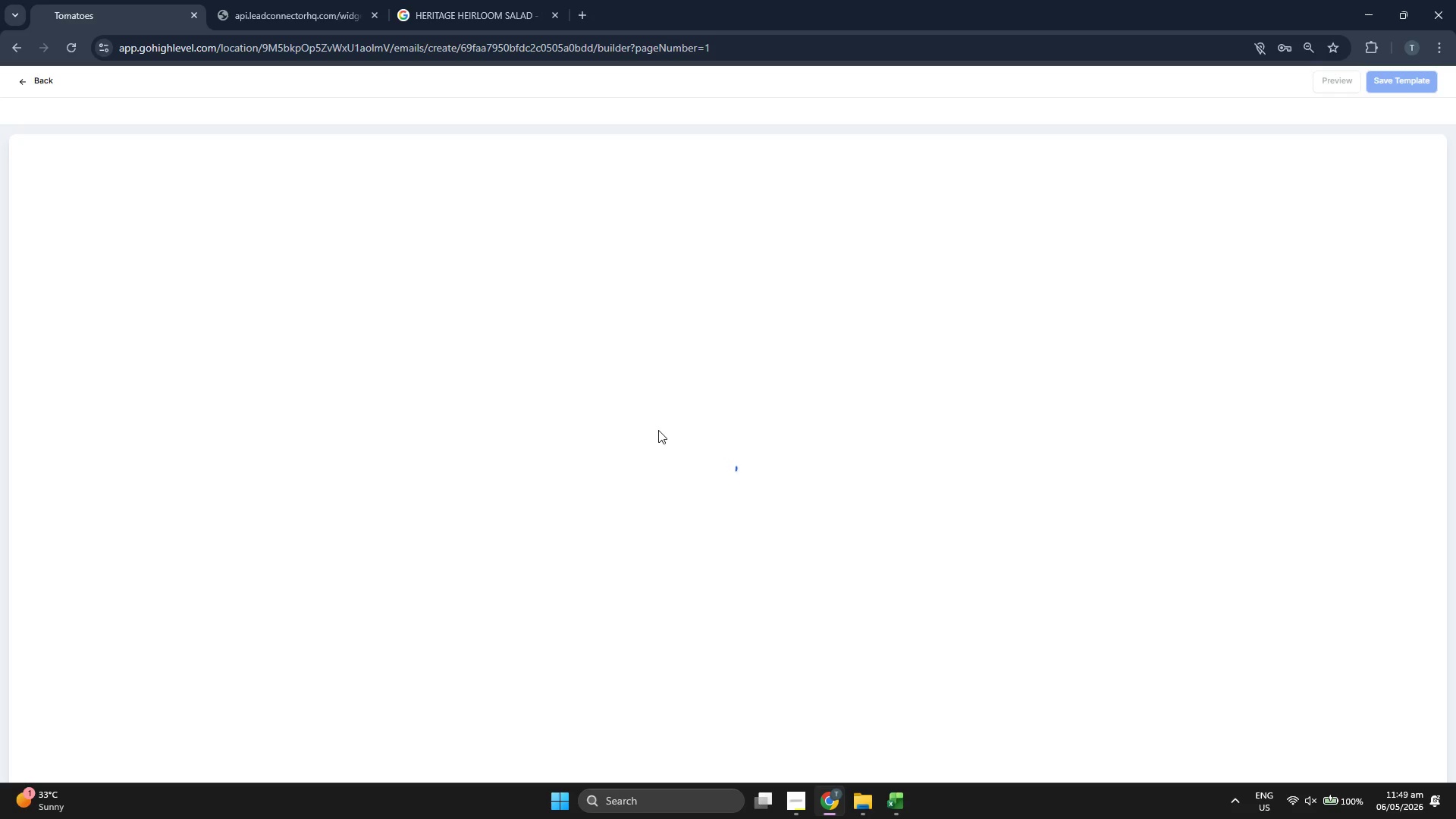 
wait(5.06)
 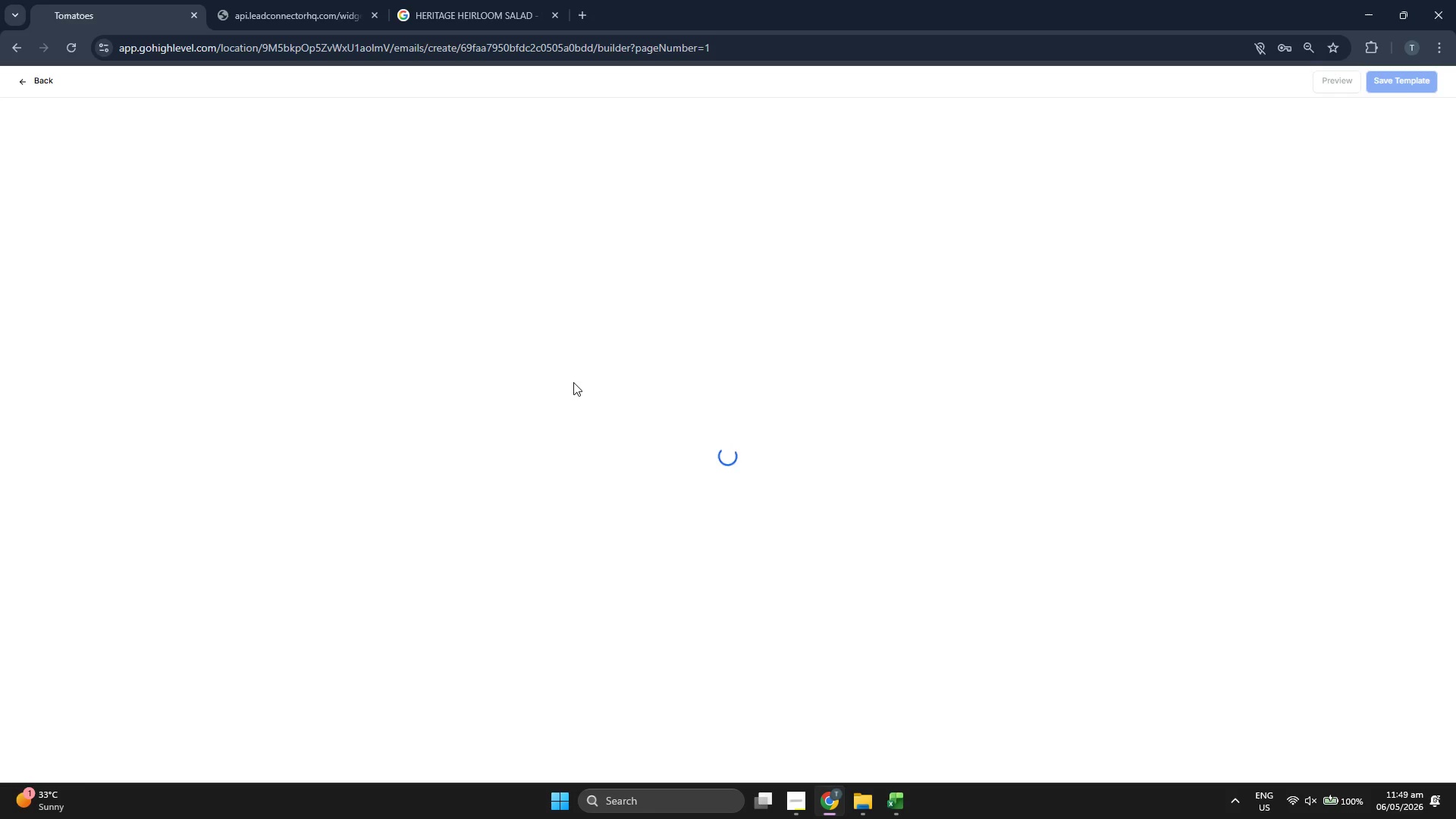 
scroll: coordinate [683, 481], scroll_direction: down, amount: 6.0
 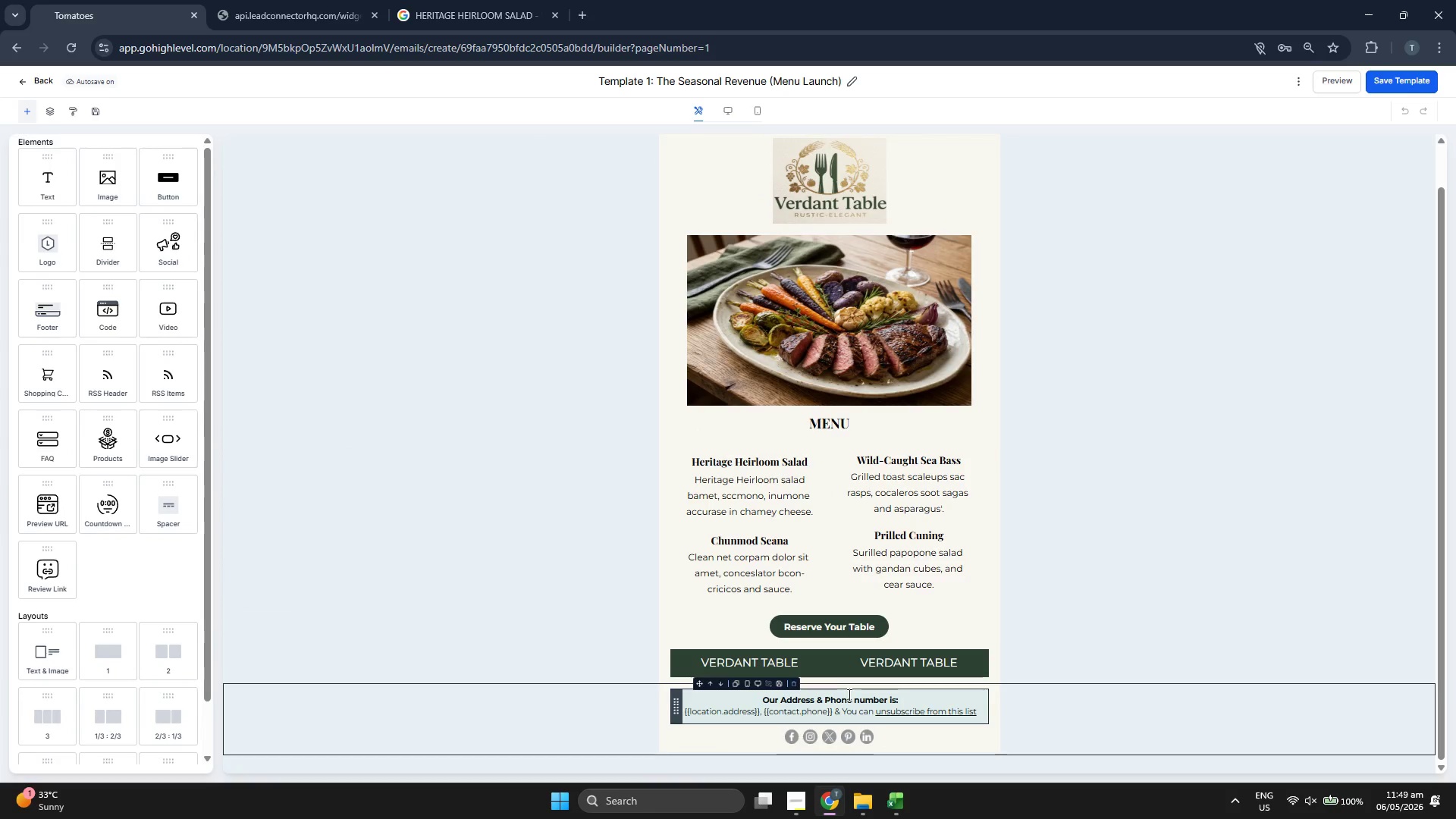 
double_click([848, 695])
 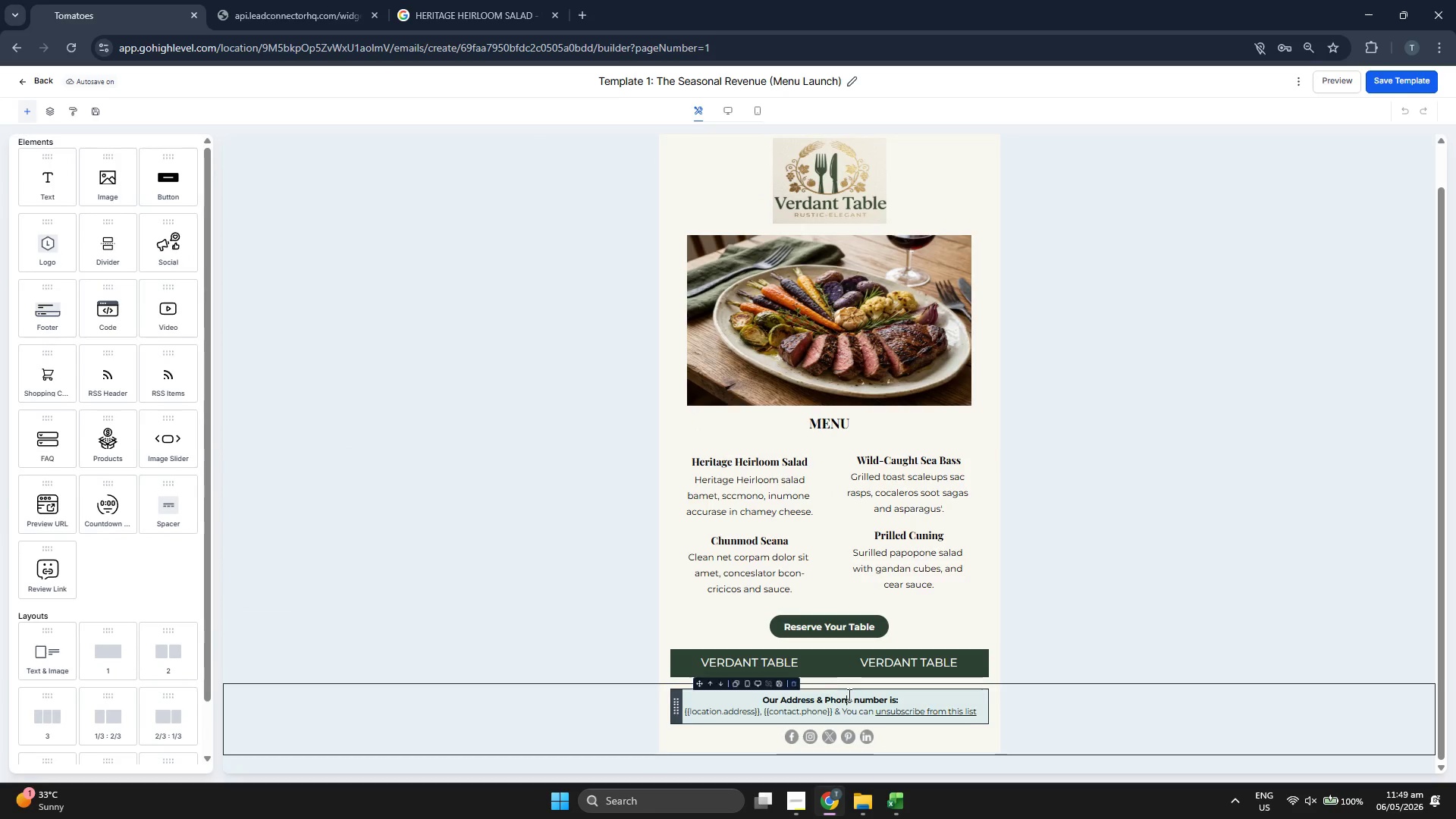 
triple_click([848, 695])
 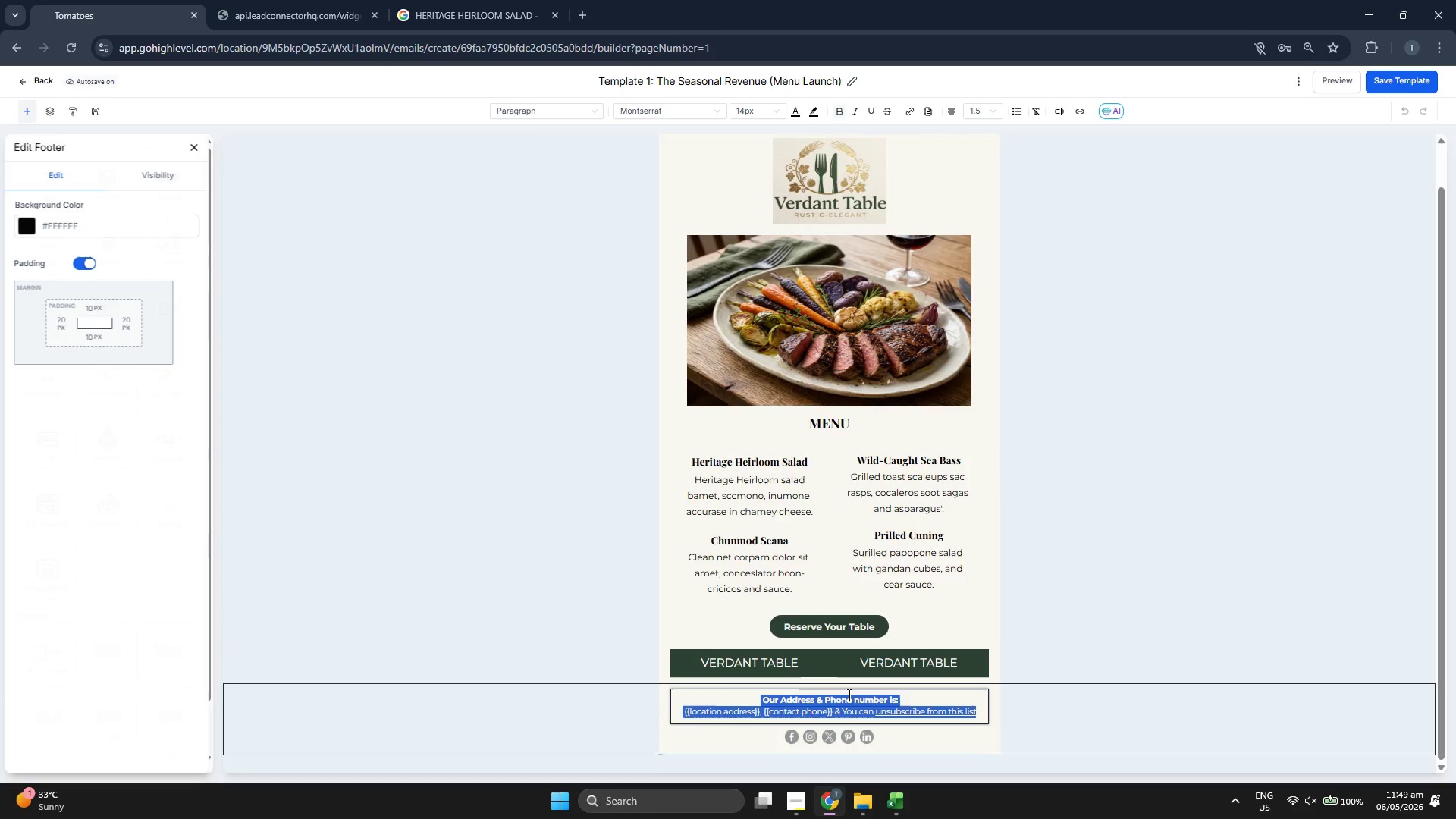 
key(Control+C)
 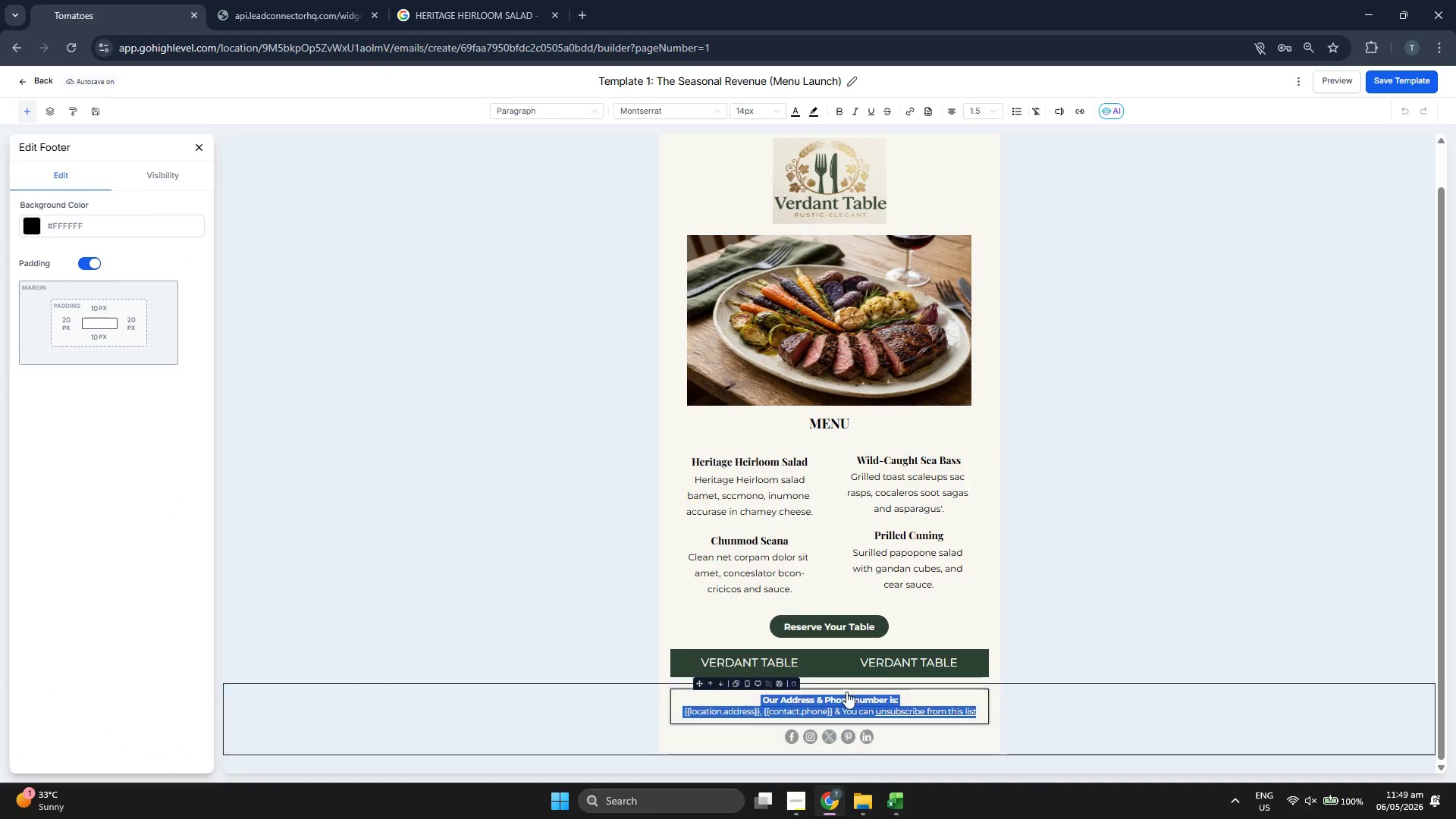 
key(Control+C)
 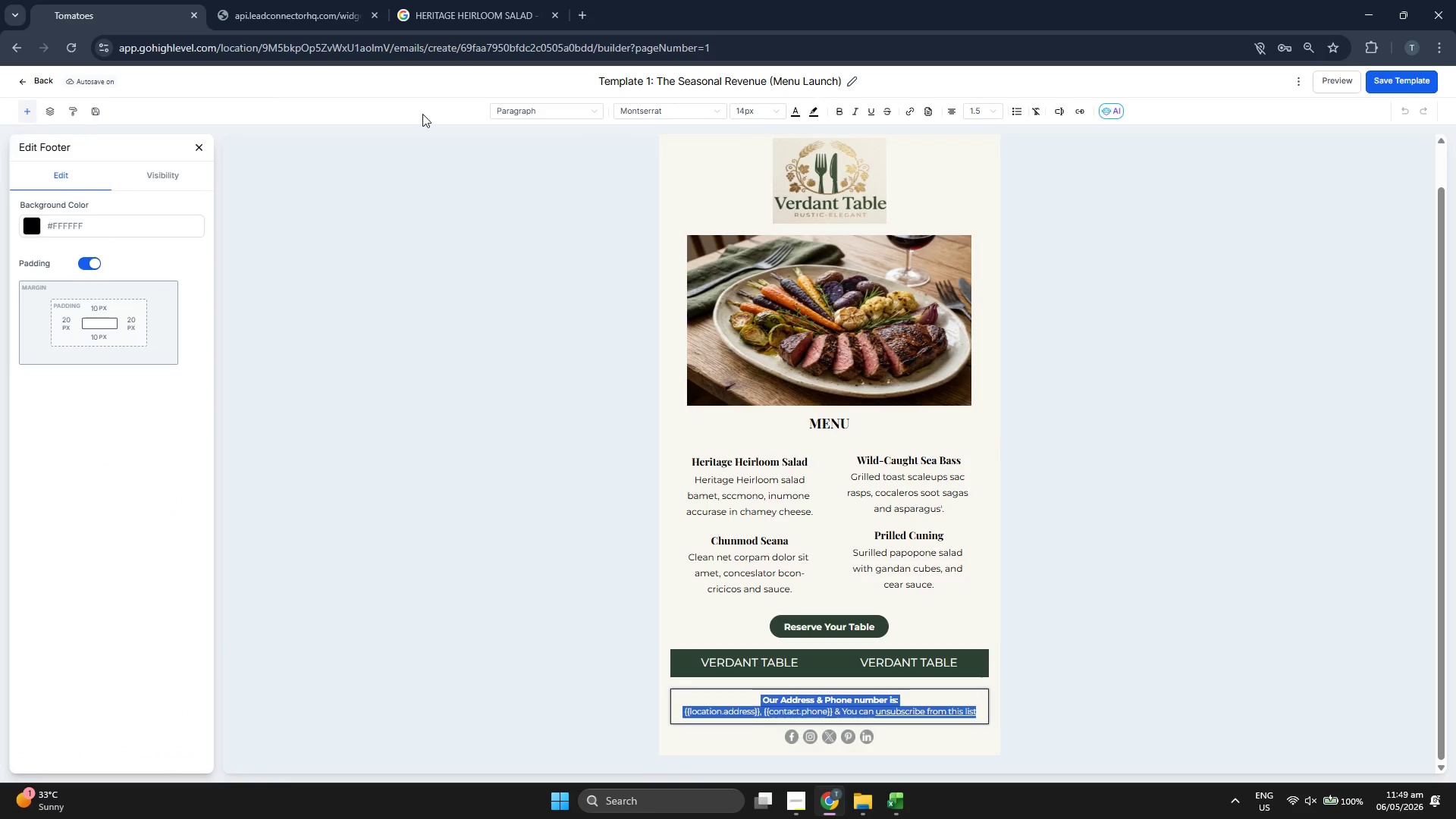 
left_click([42, 78])
 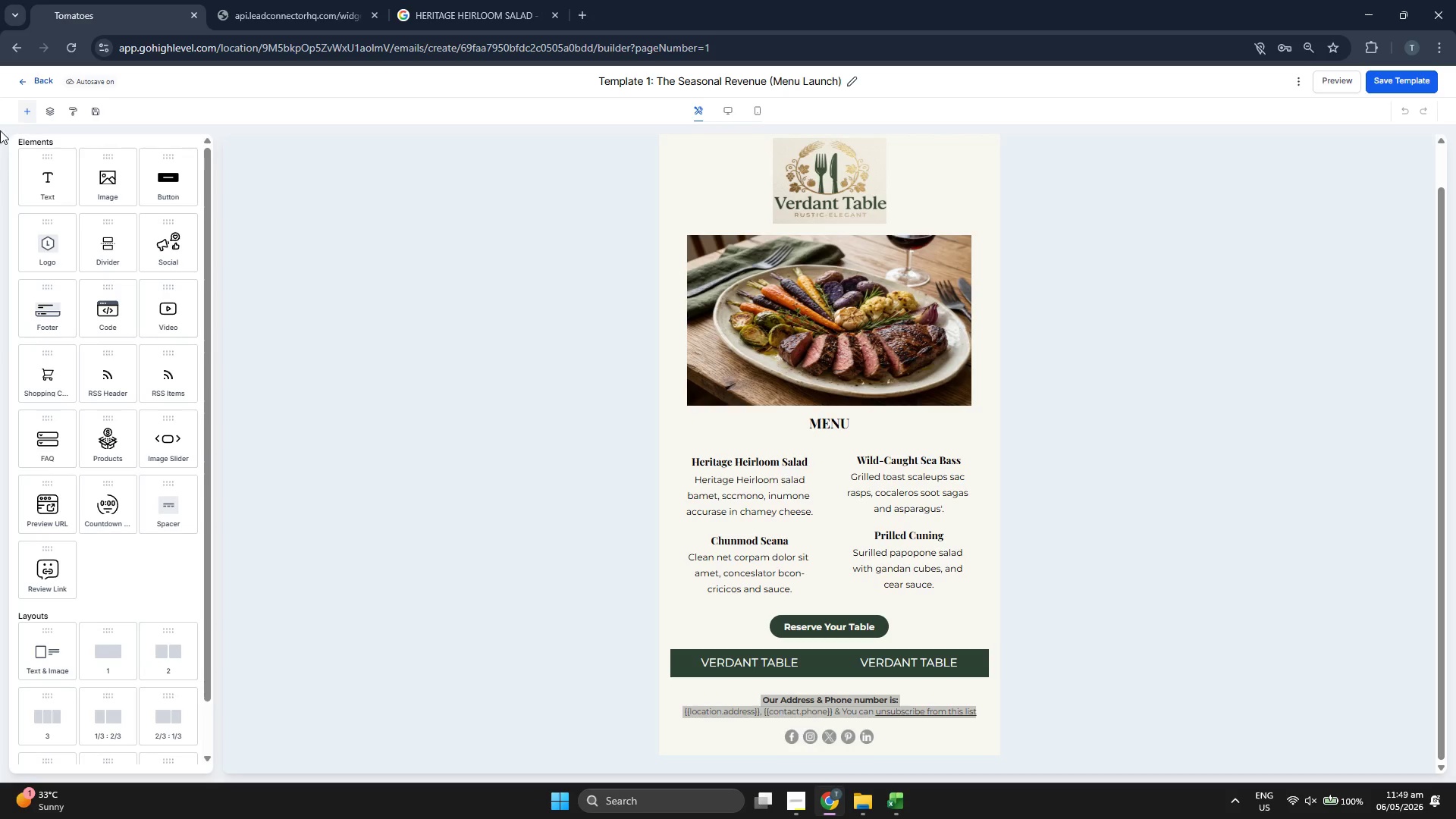 
left_click([42, 80])
 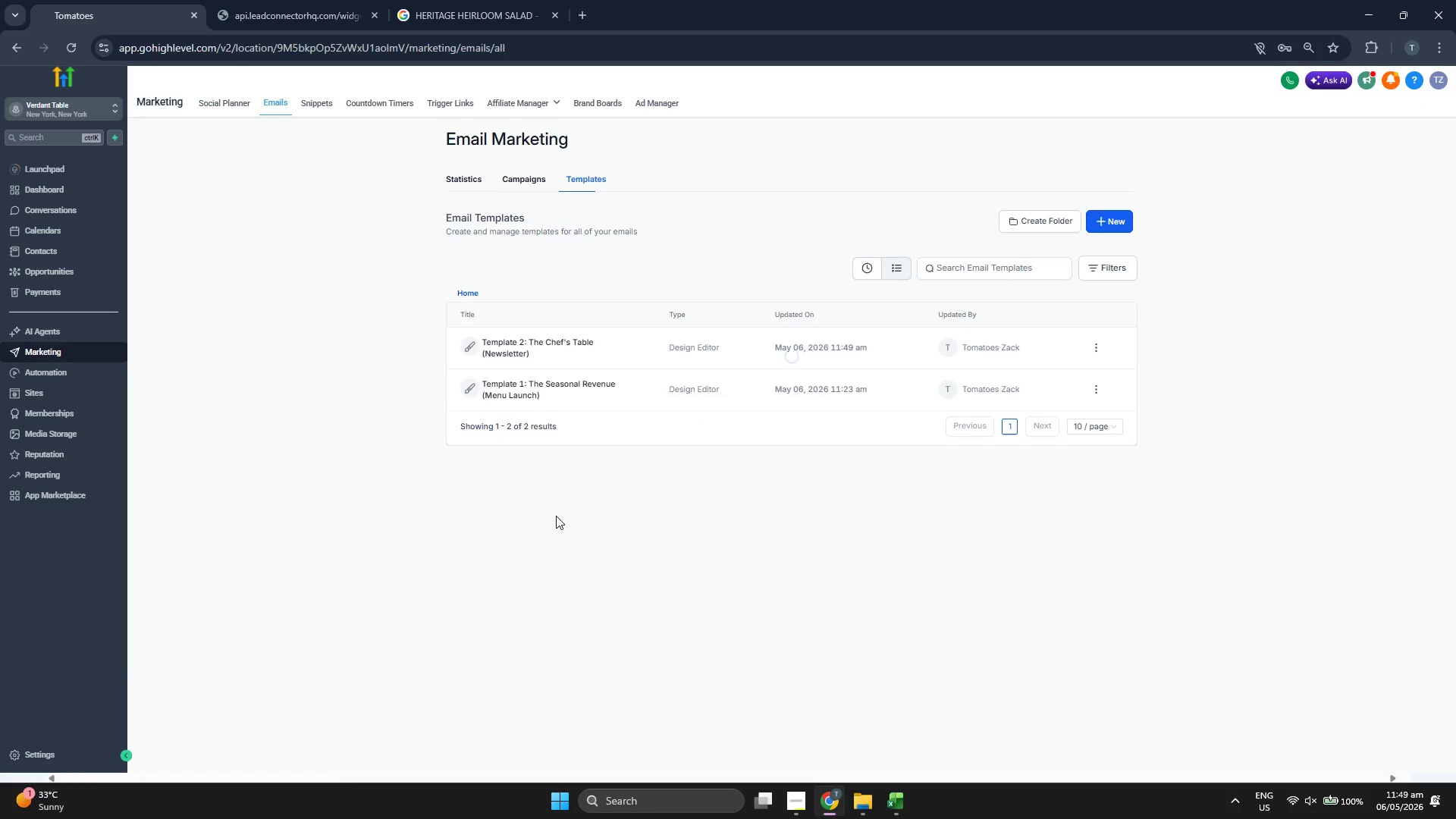 
left_click([549, 341])
 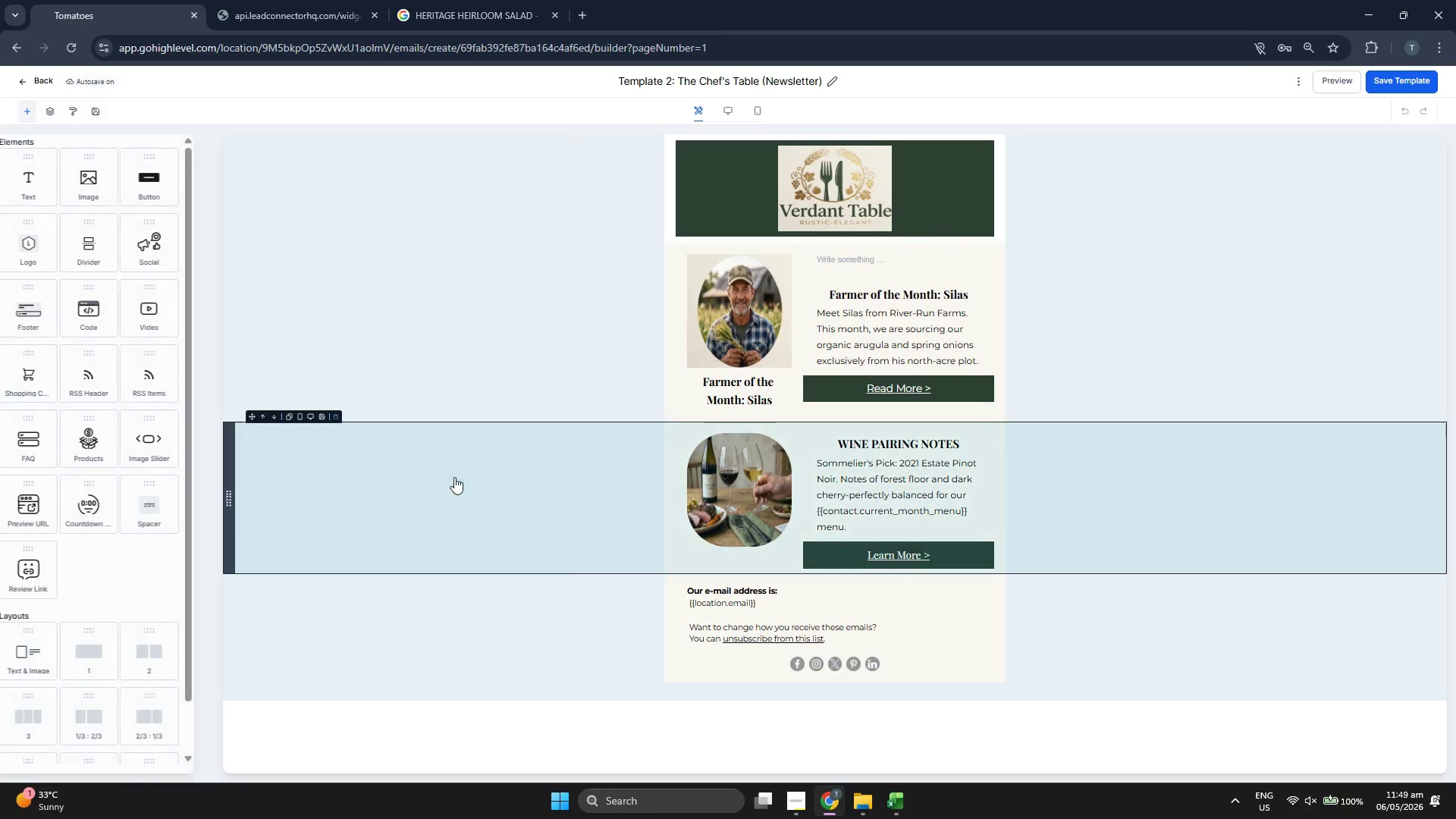 
wait(6.09)
 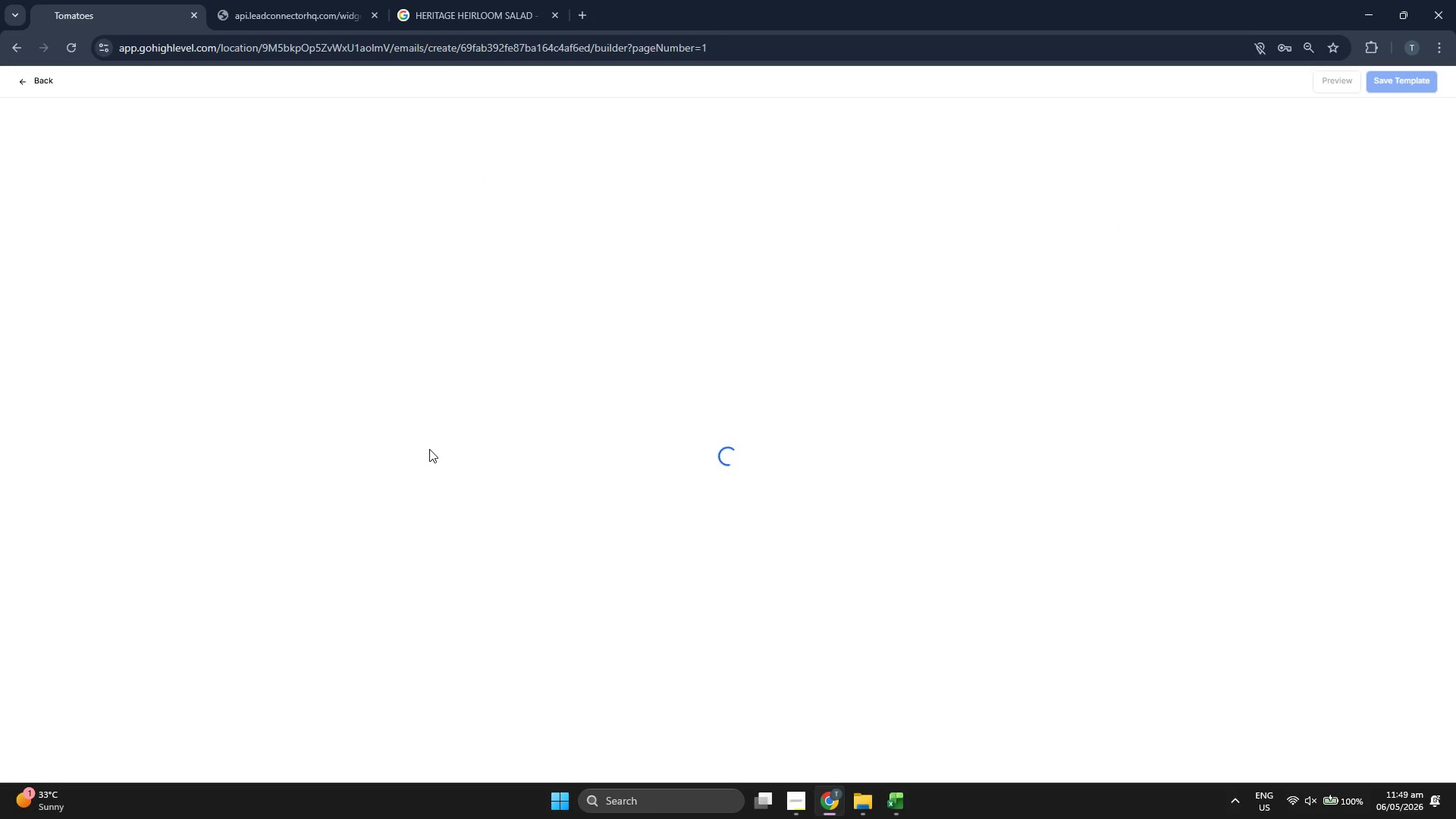 
left_click([779, 638])
 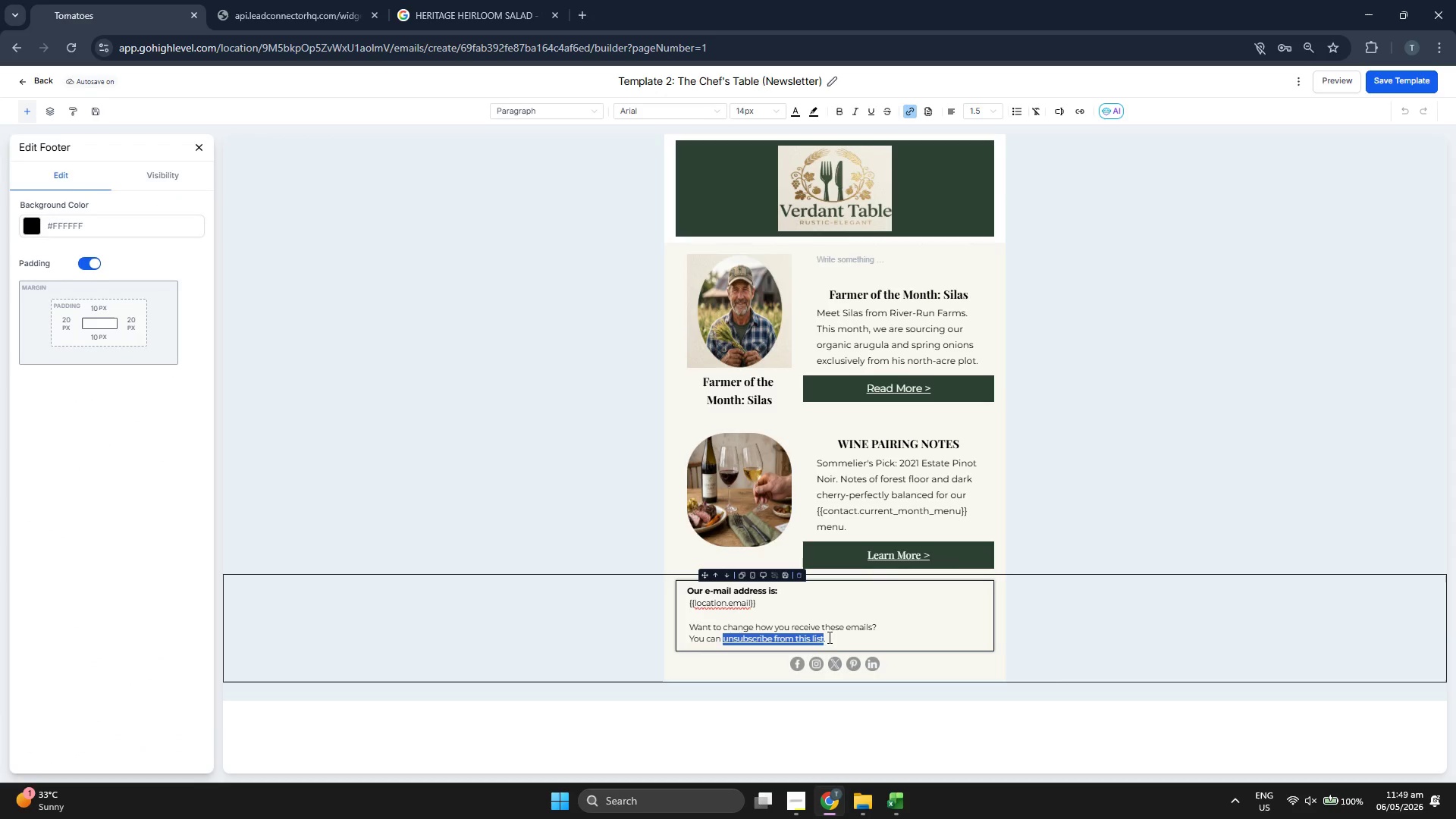 
left_click([836, 639])
 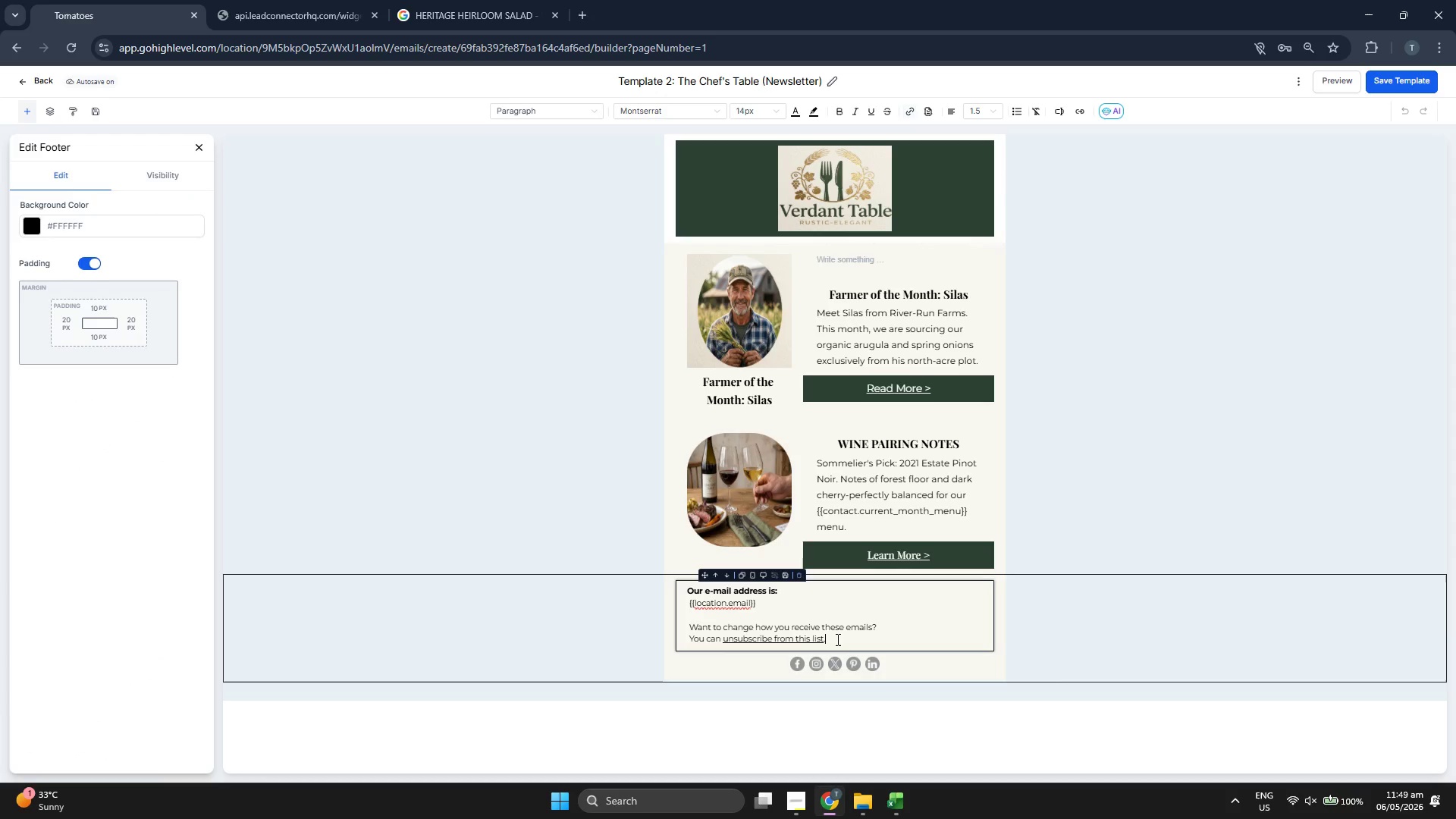 
left_click_drag(start_coordinate=[836, 639], to_coordinate=[688, 594])
 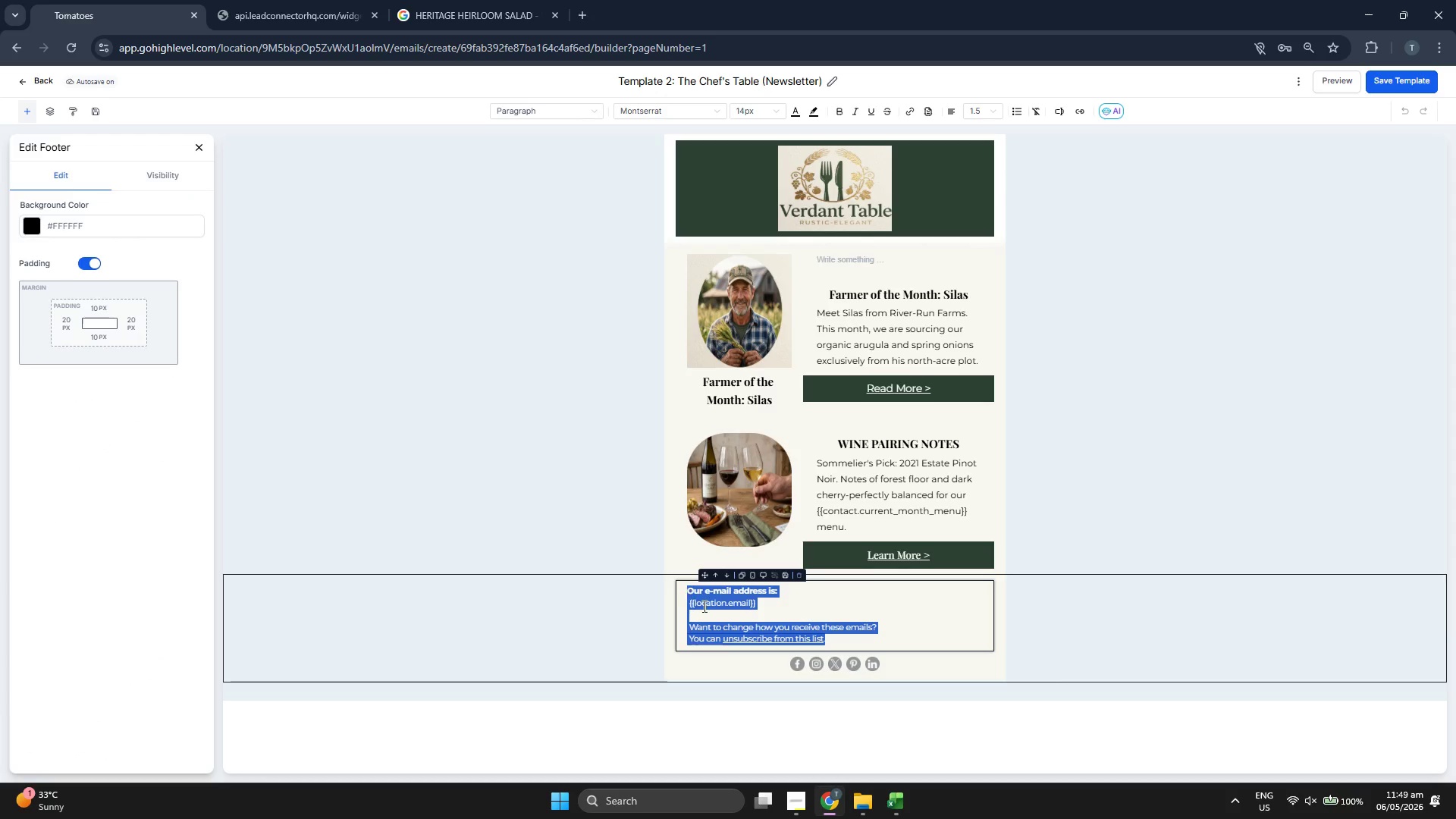 
key(Control+V)
 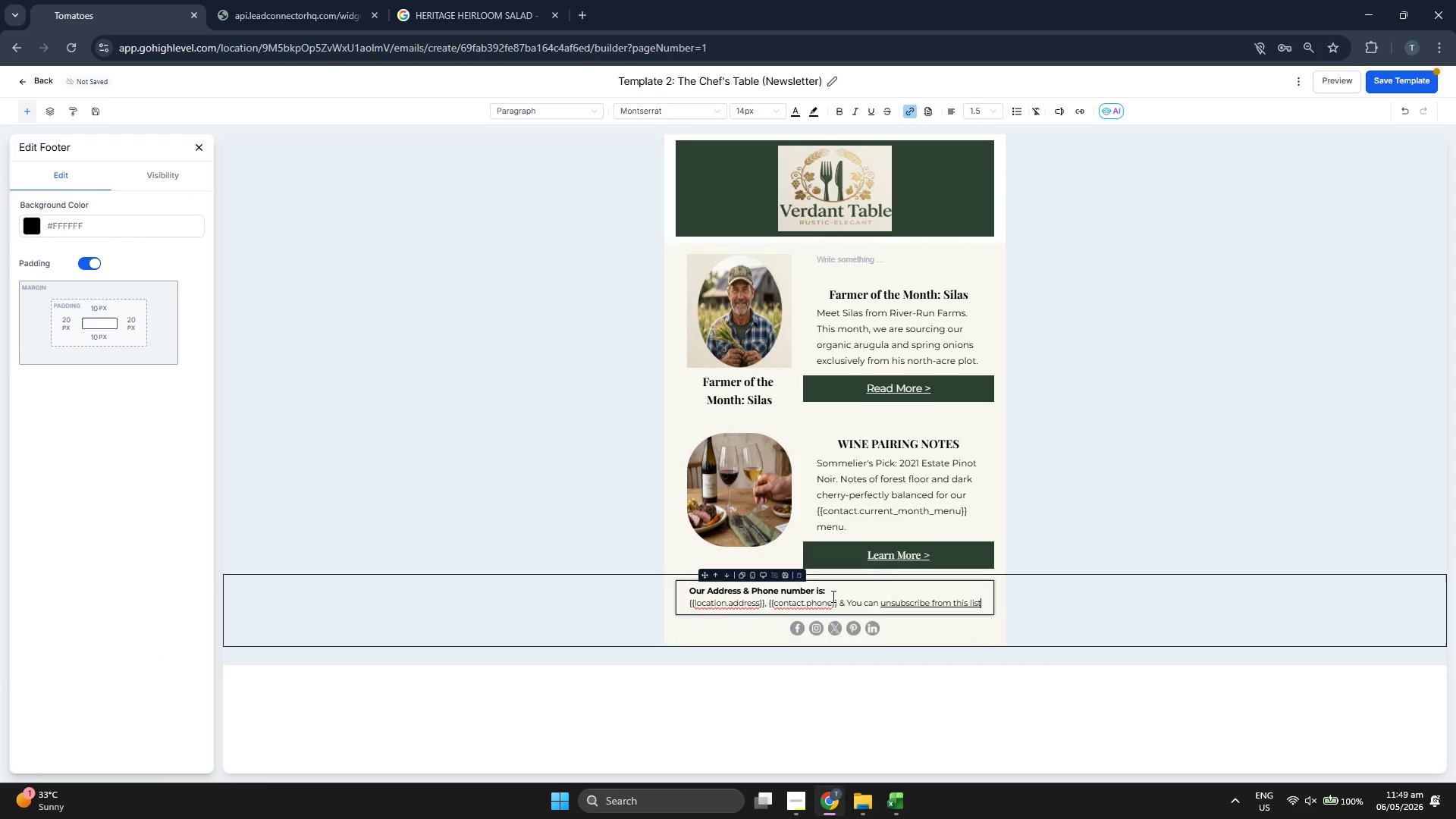 
double_click([817, 596])
 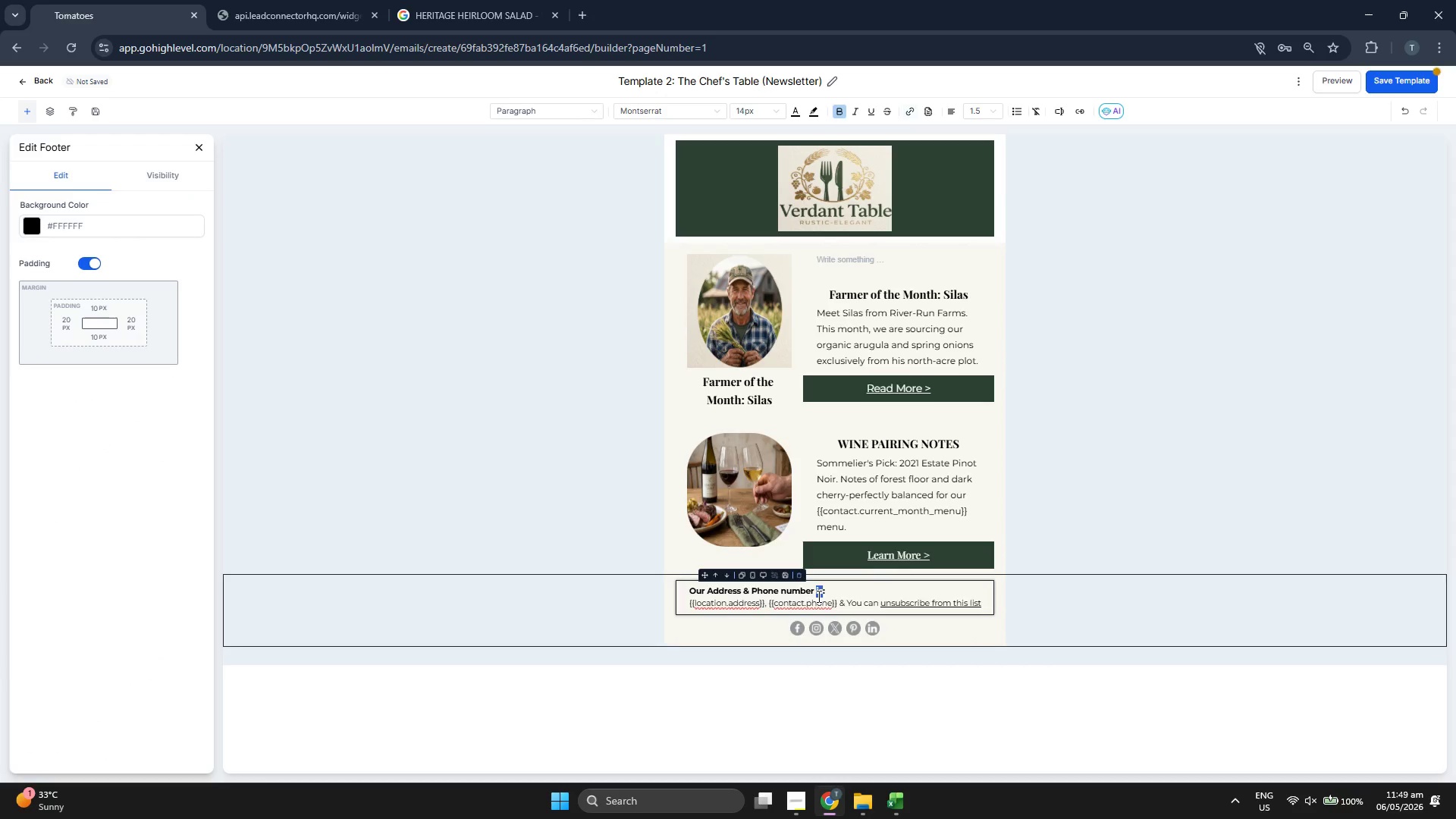 
triple_click([817, 596])
 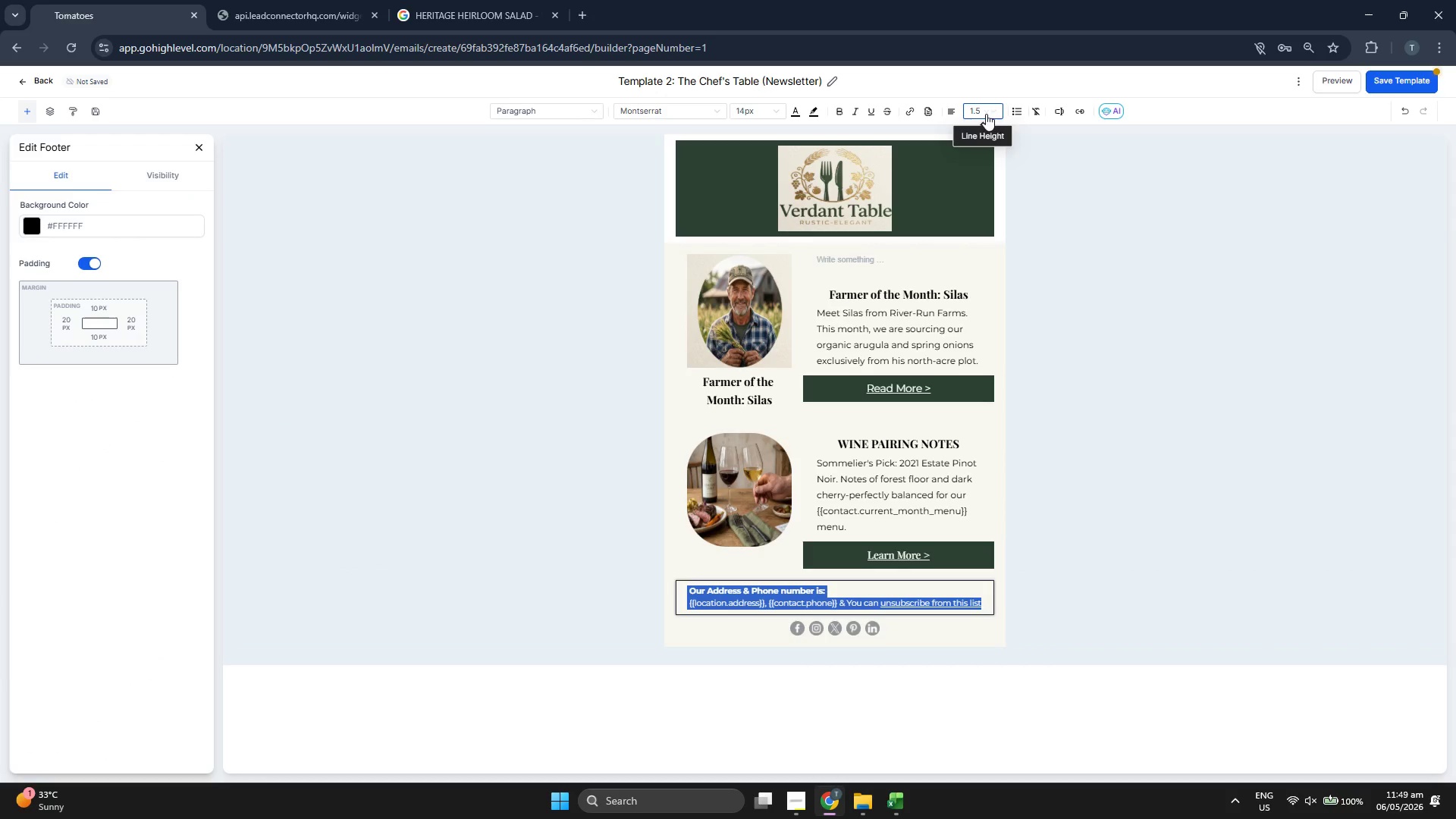 
left_click([947, 111])
 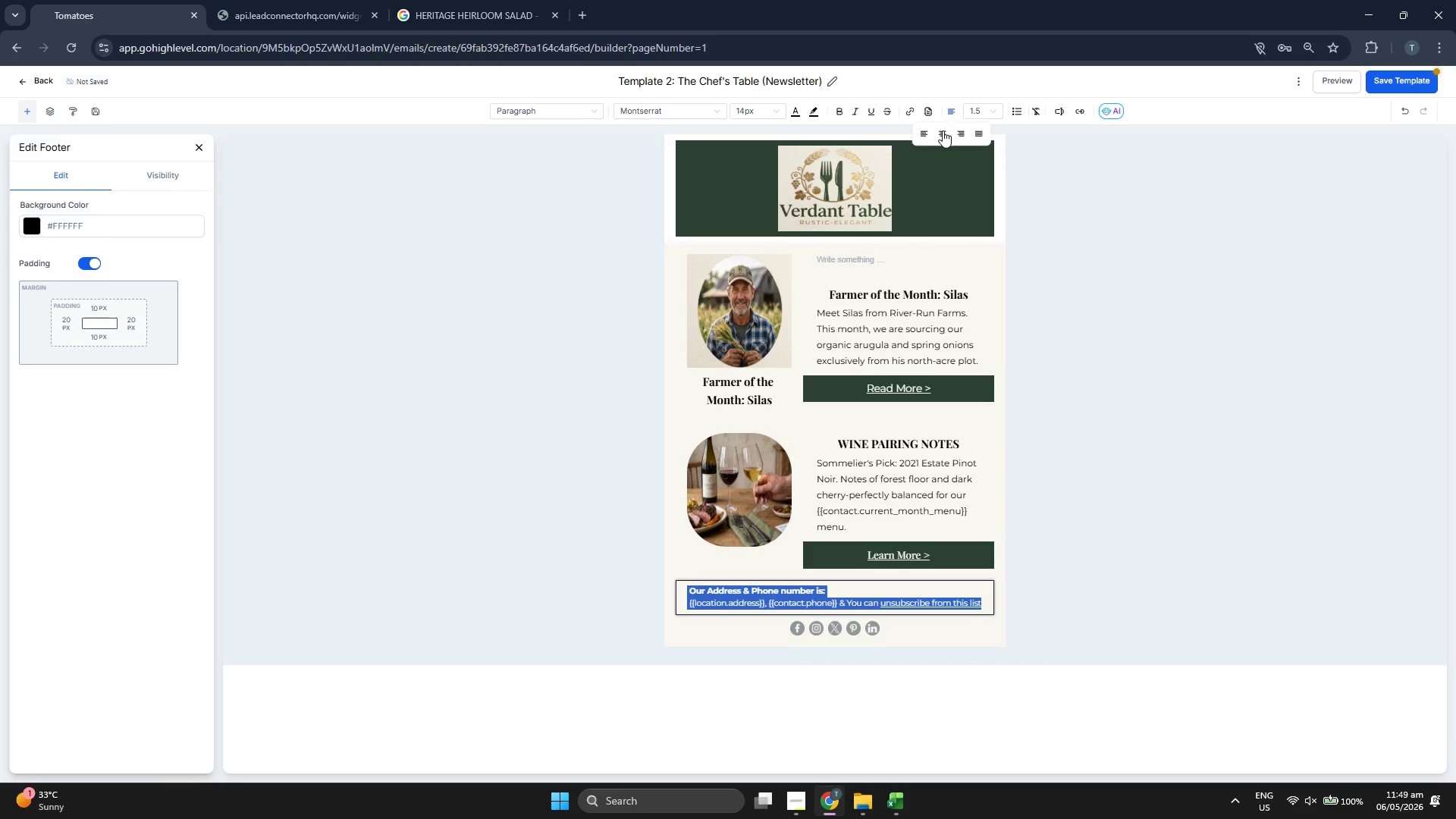 
left_click([941, 130])
 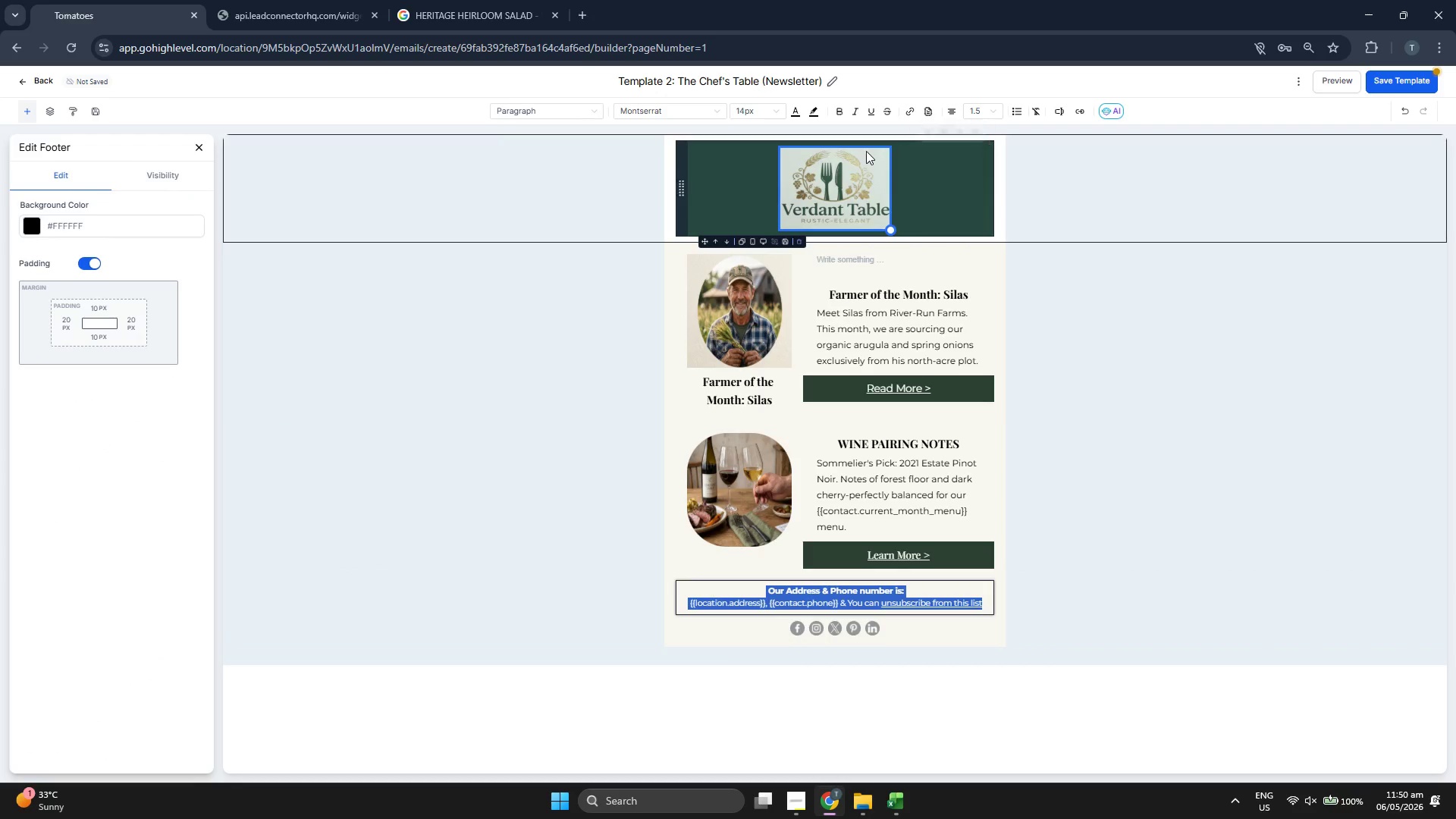 
left_click([821, 749])
 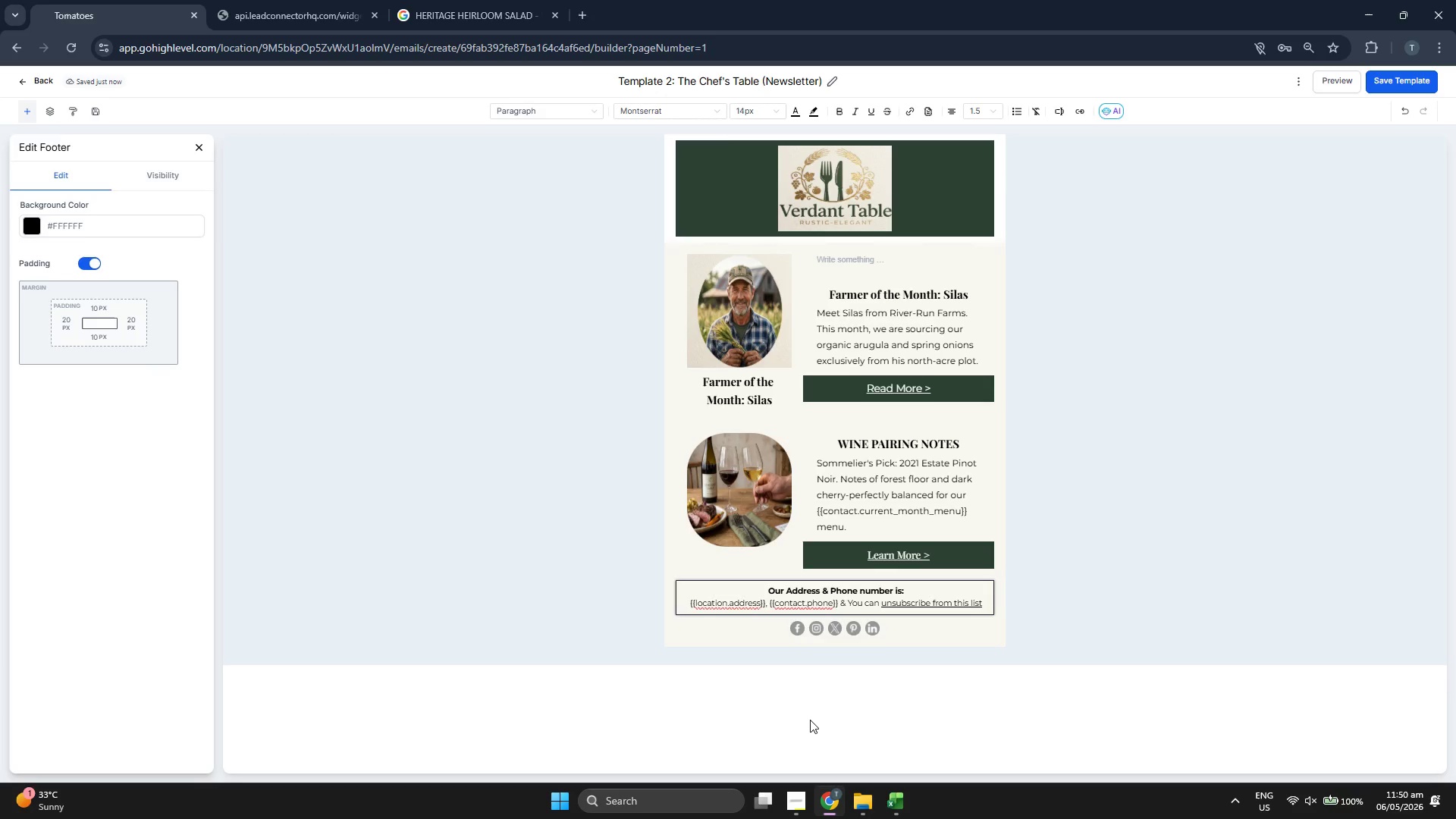 
wait(6.34)
 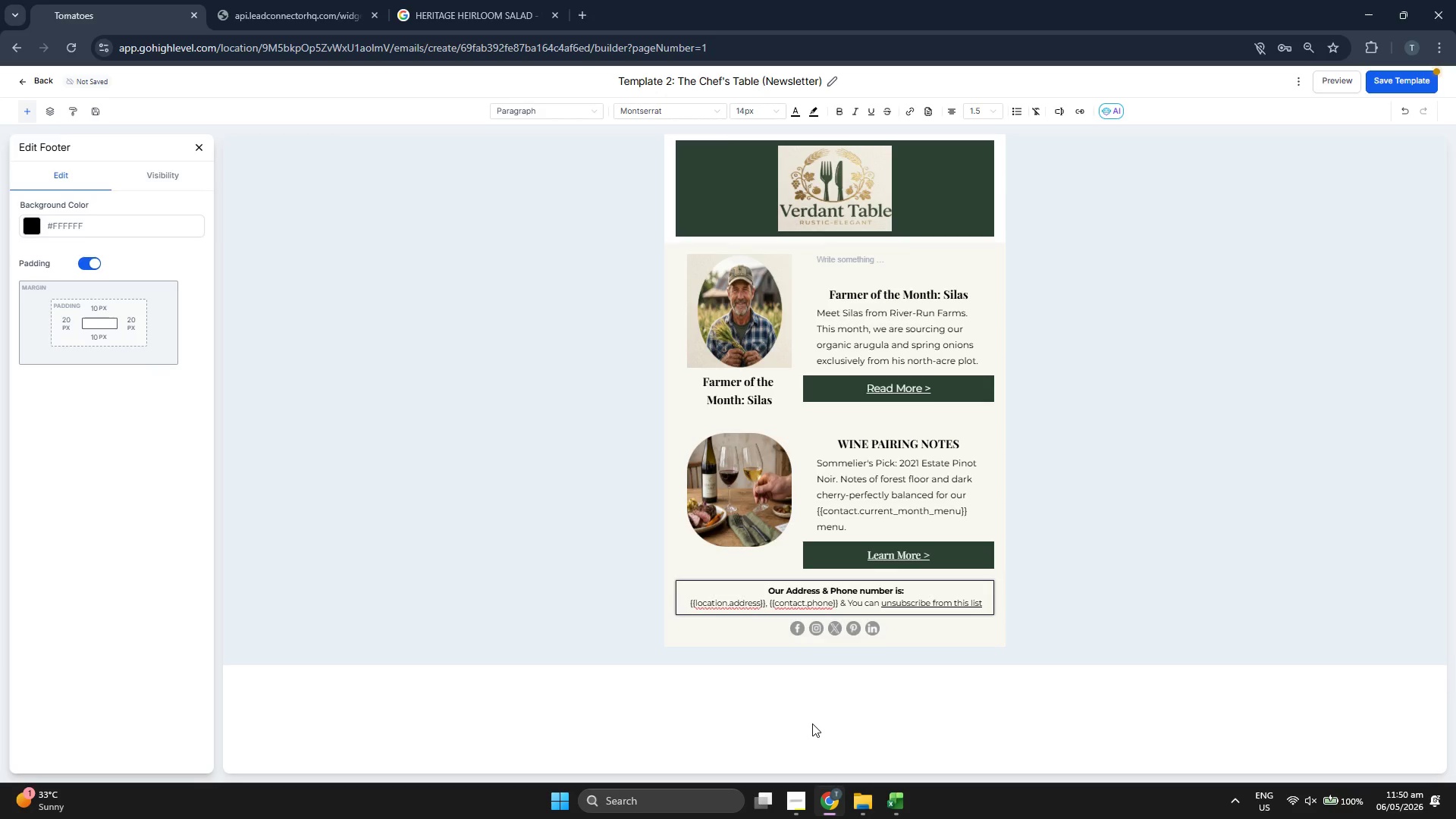 
left_click([202, 143])
 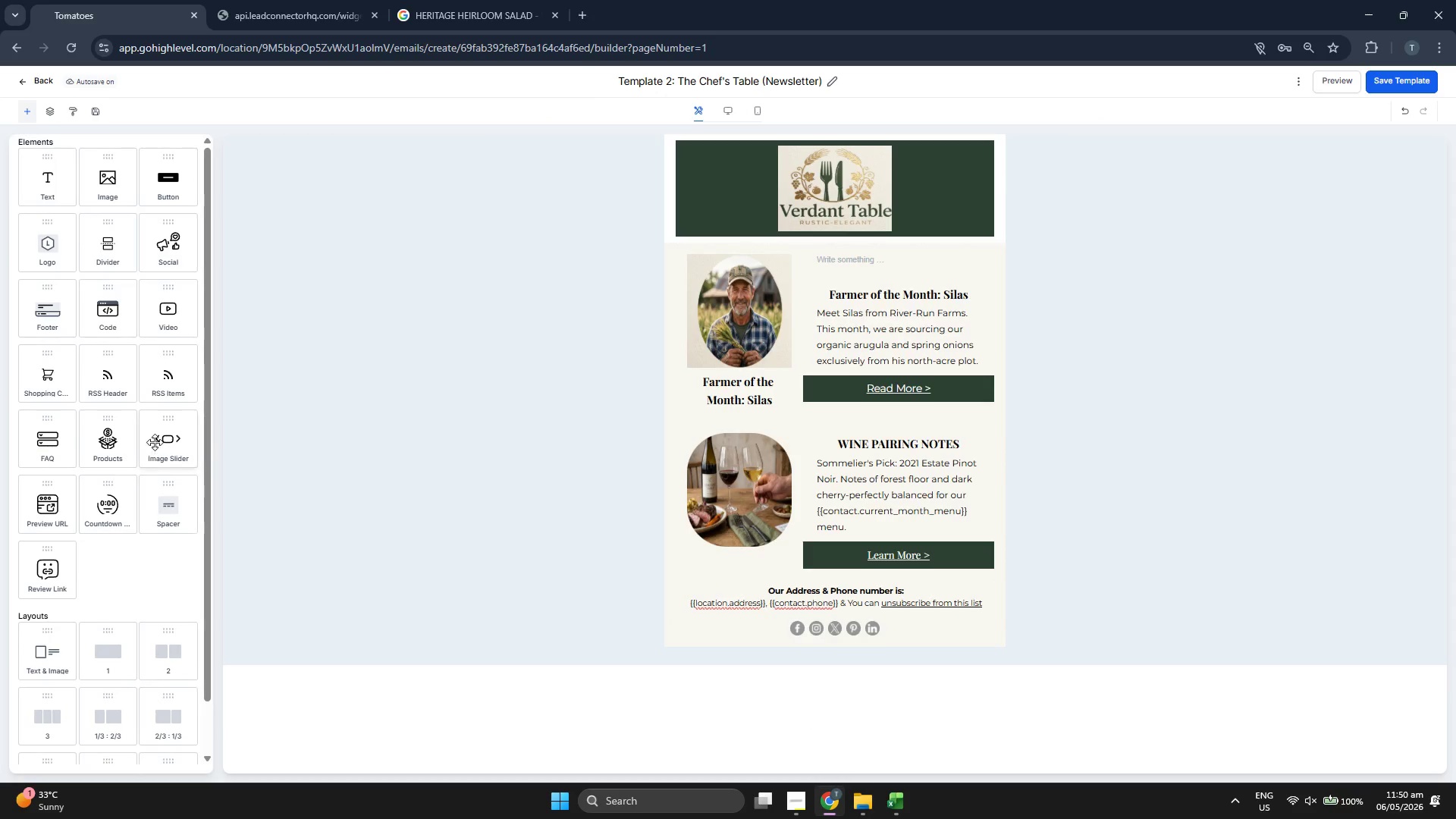 
left_click_drag(start_coordinate=[102, 251], to_coordinate=[589, 697])
 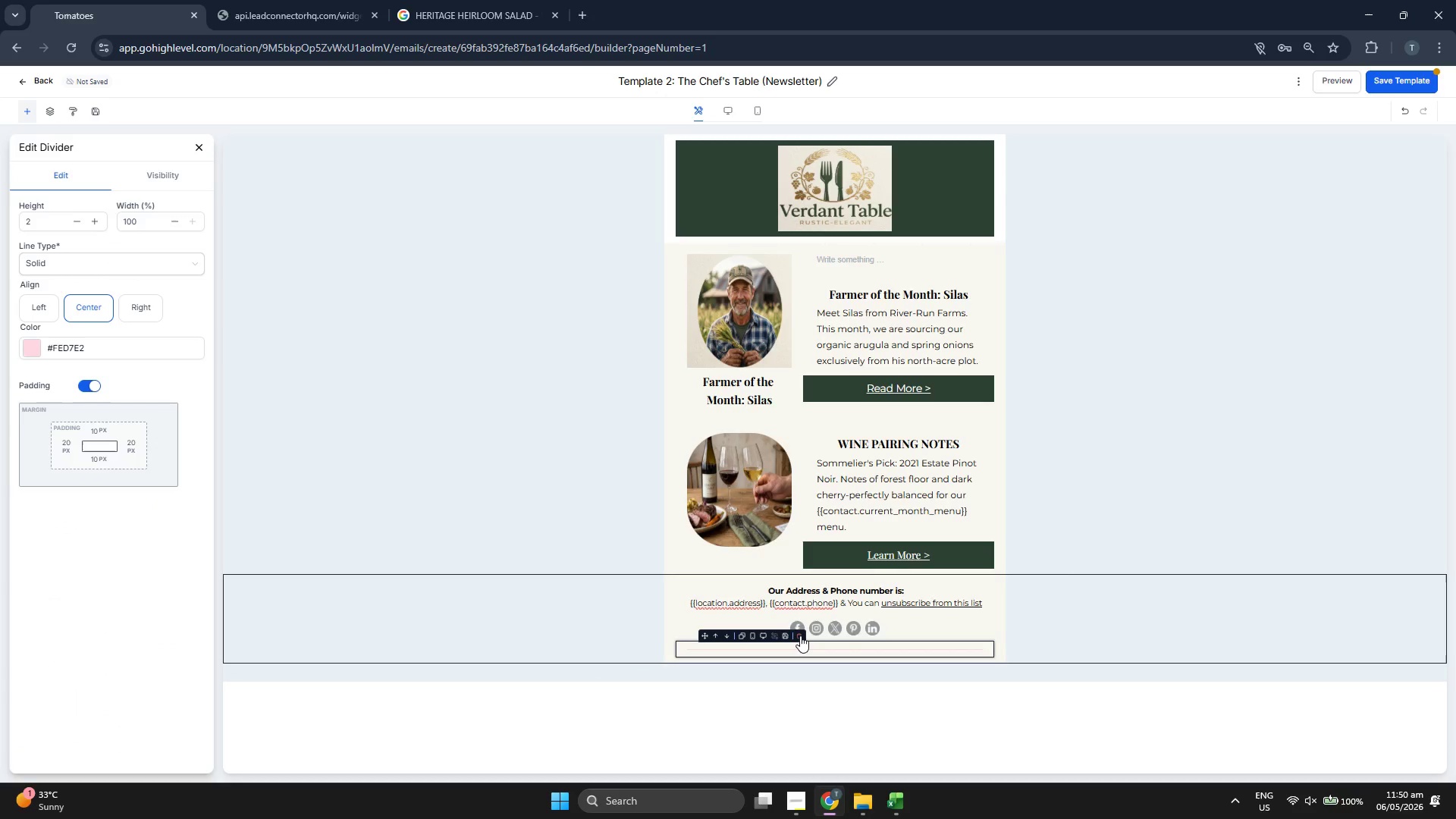 
left_click([797, 635])
 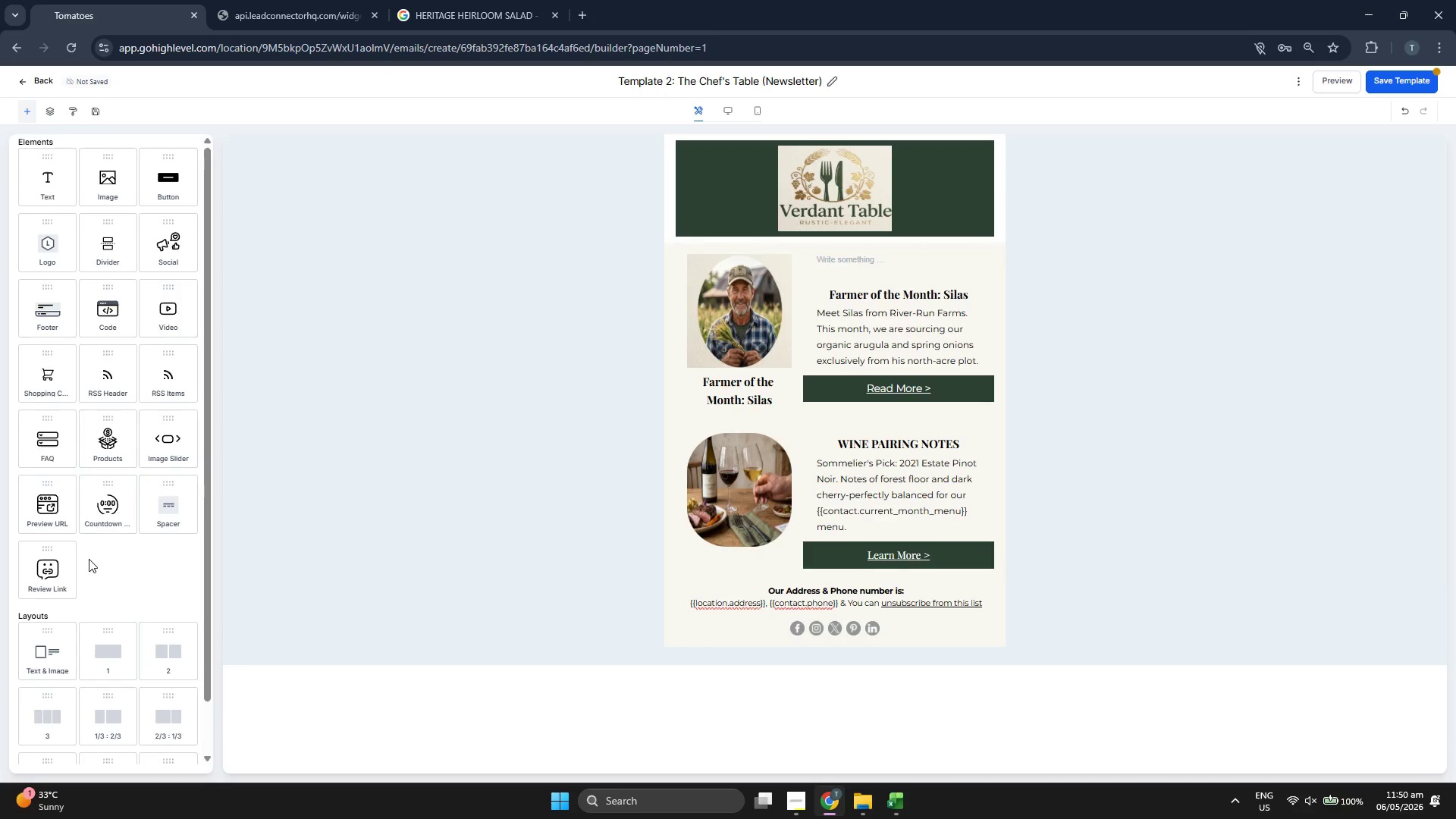 
left_click_drag(start_coordinate=[118, 668], to_coordinate=[697, 582])
 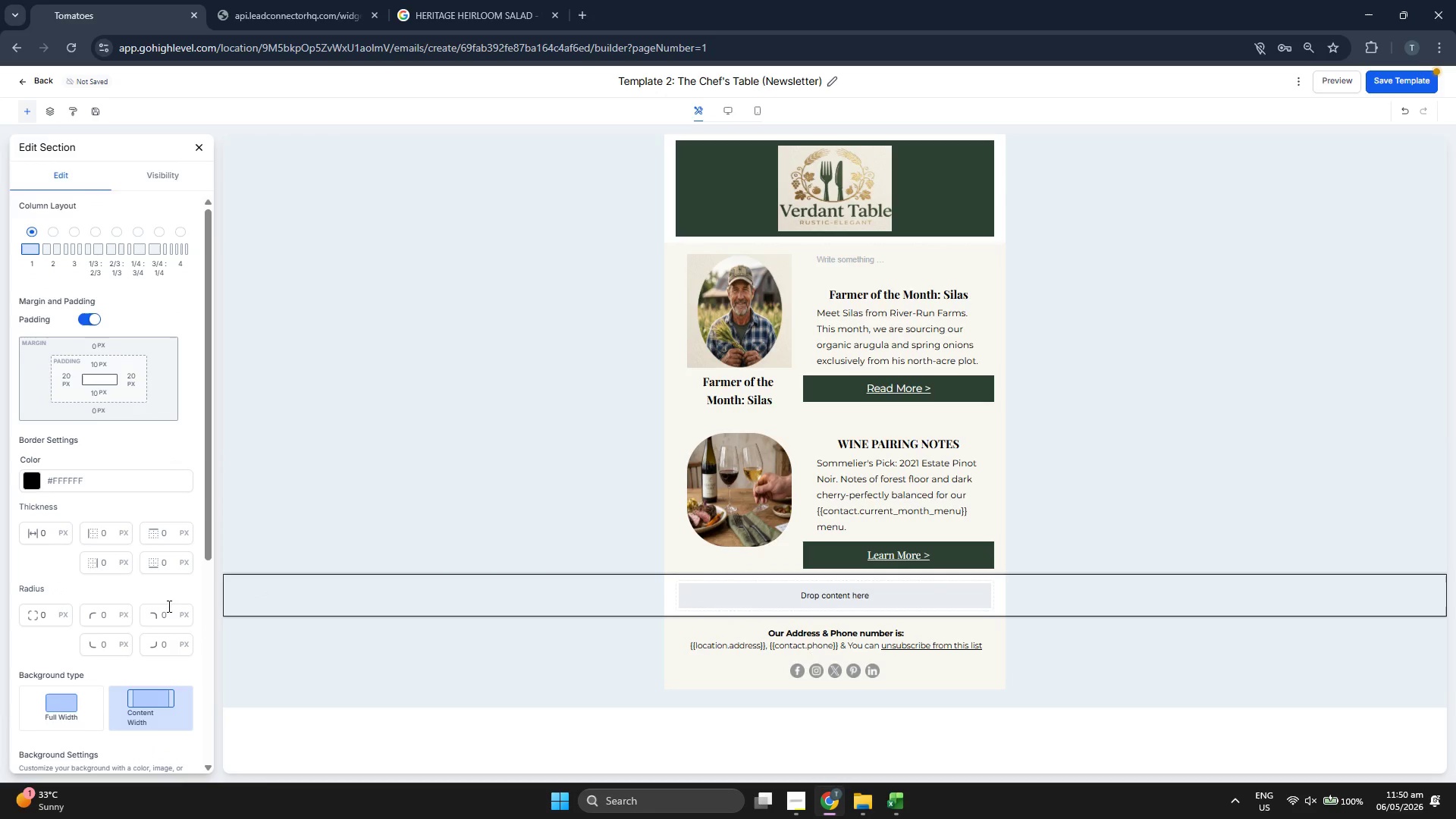 
scroll: coordinate [96, 460], scroll_direction: down, amount: 4.0
 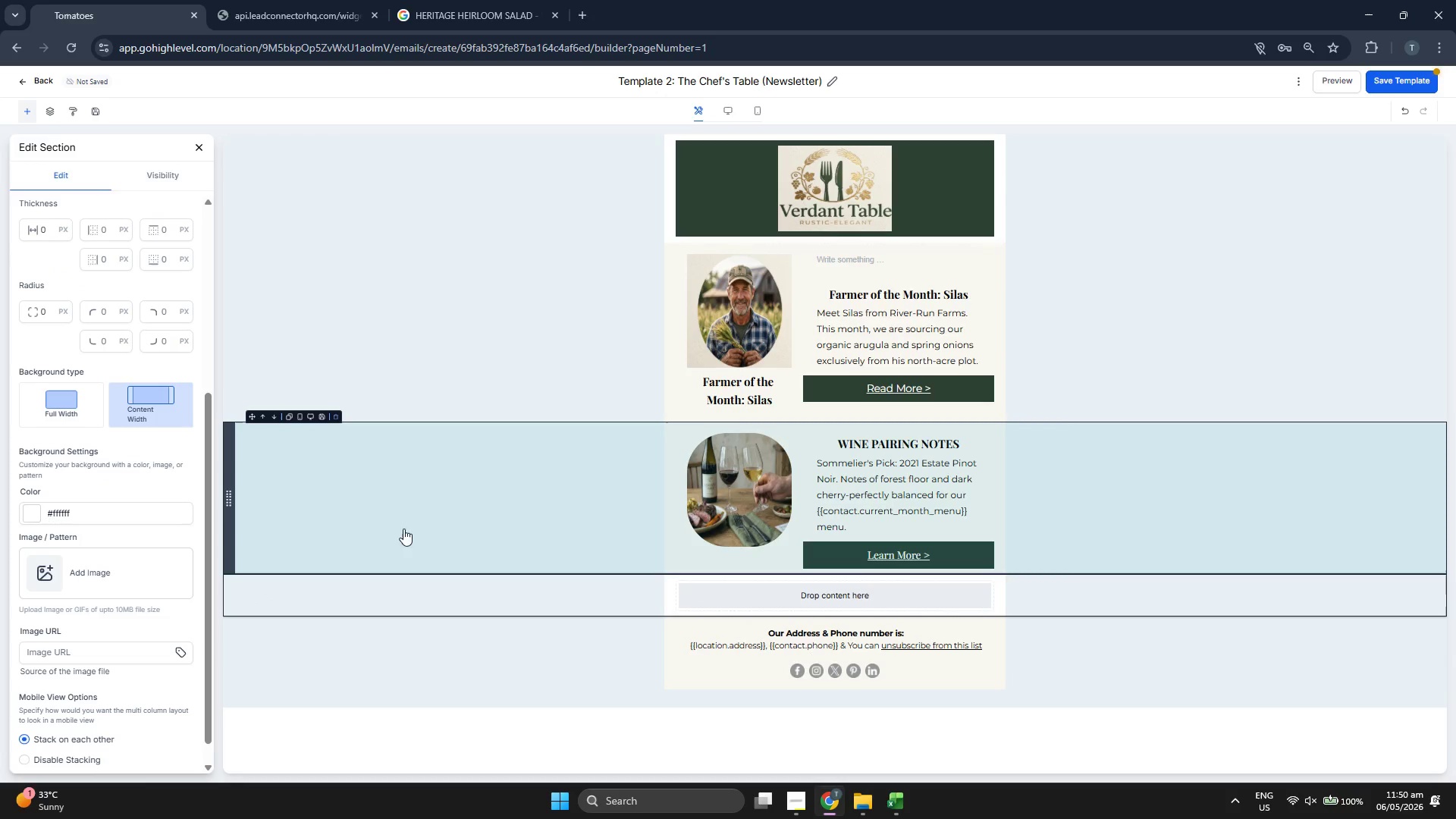 
left_click([524, 507])
 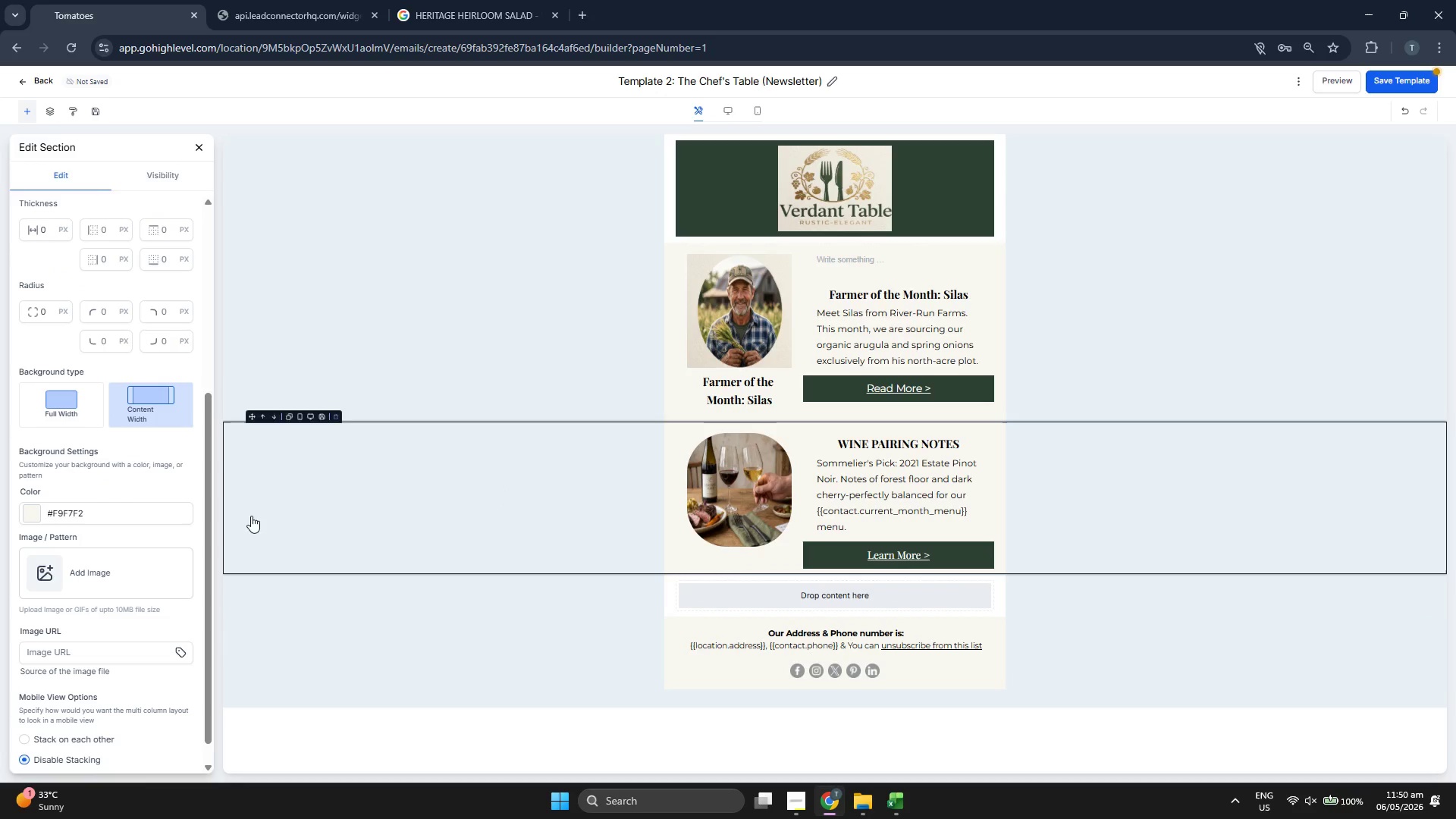 
left_click([125, 482])
 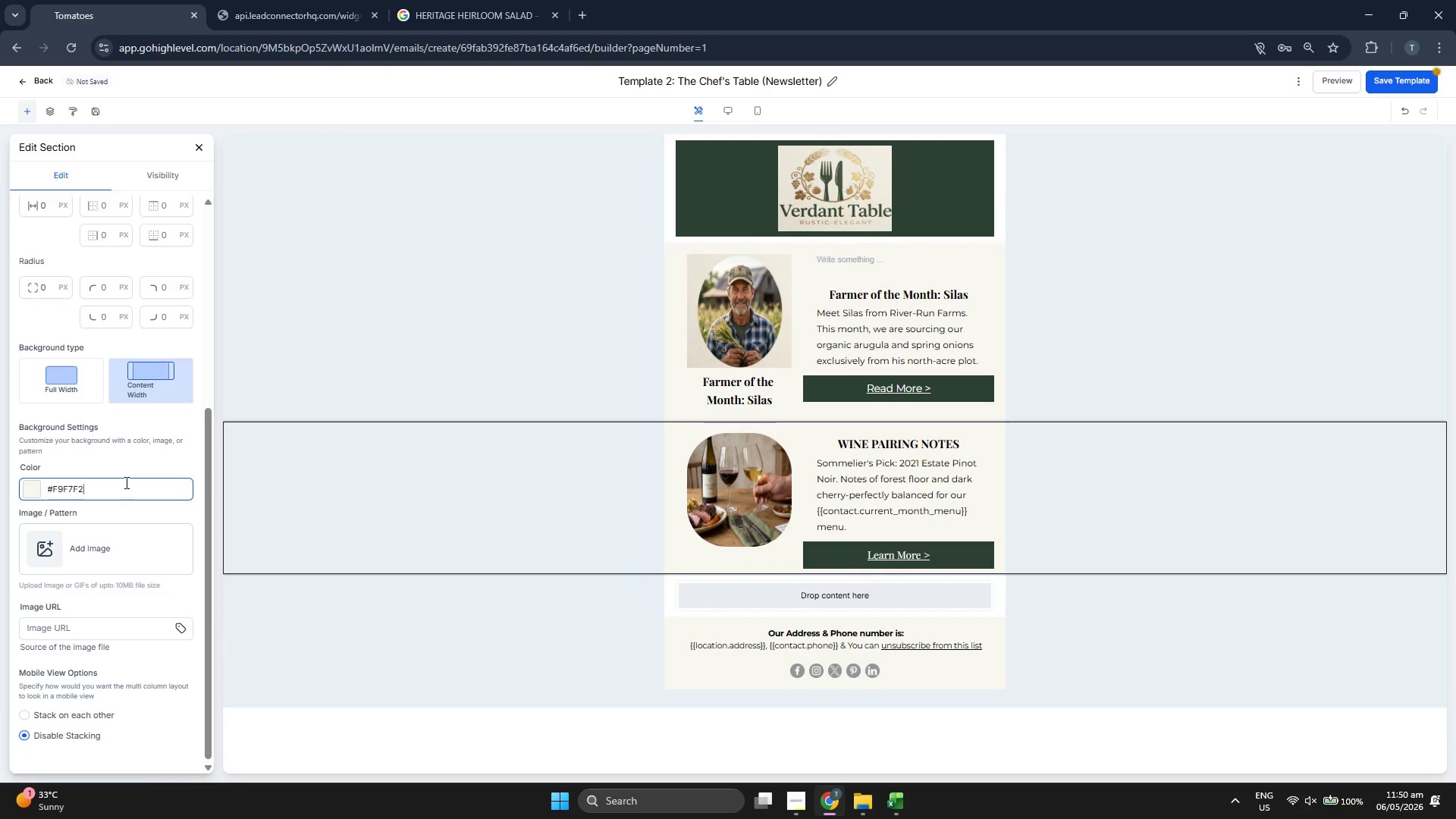 
scroll: coordinate [128, 537], scroll_direction: down, amount: 5.0
 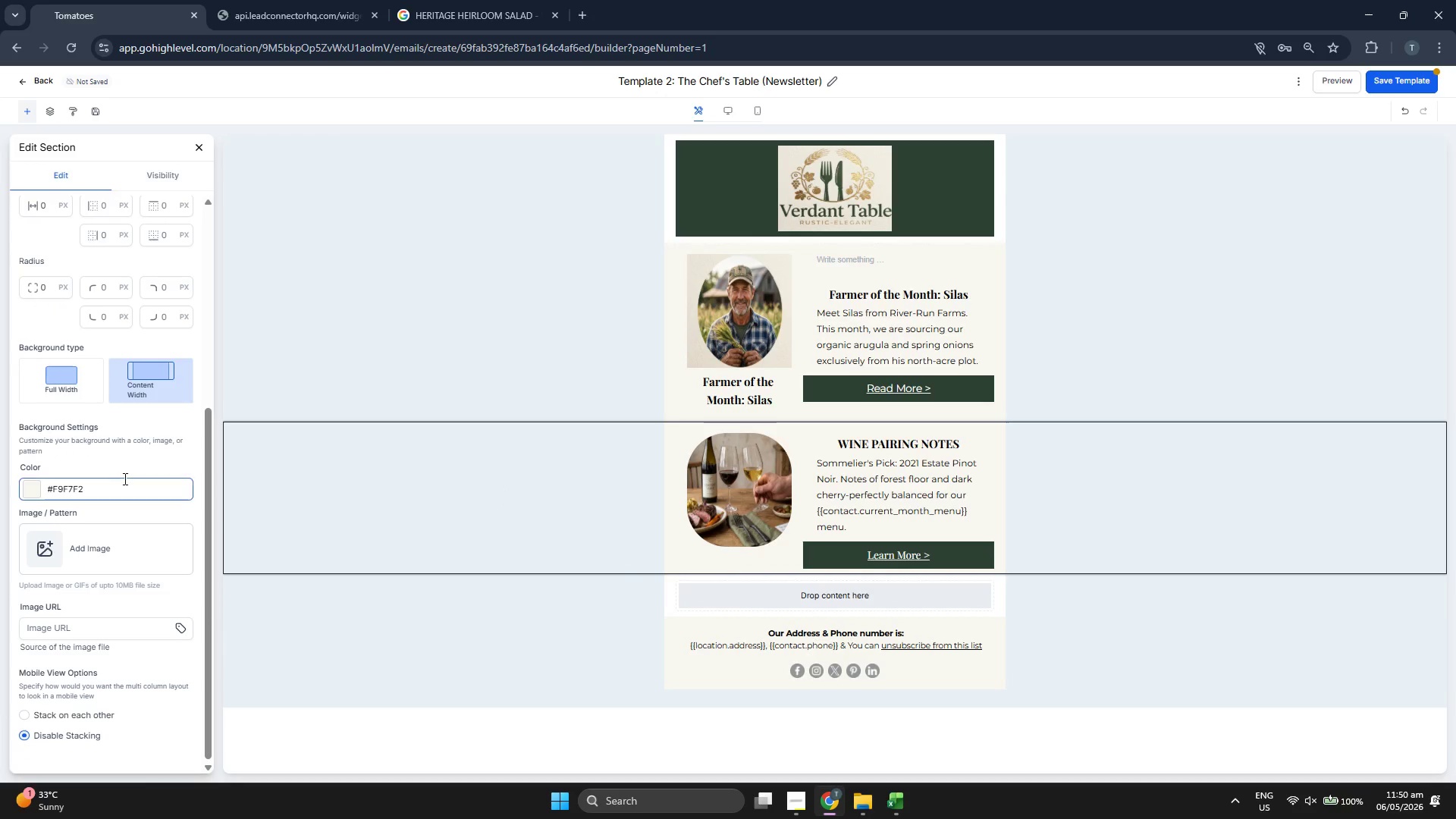 
double_click([125, 482])
 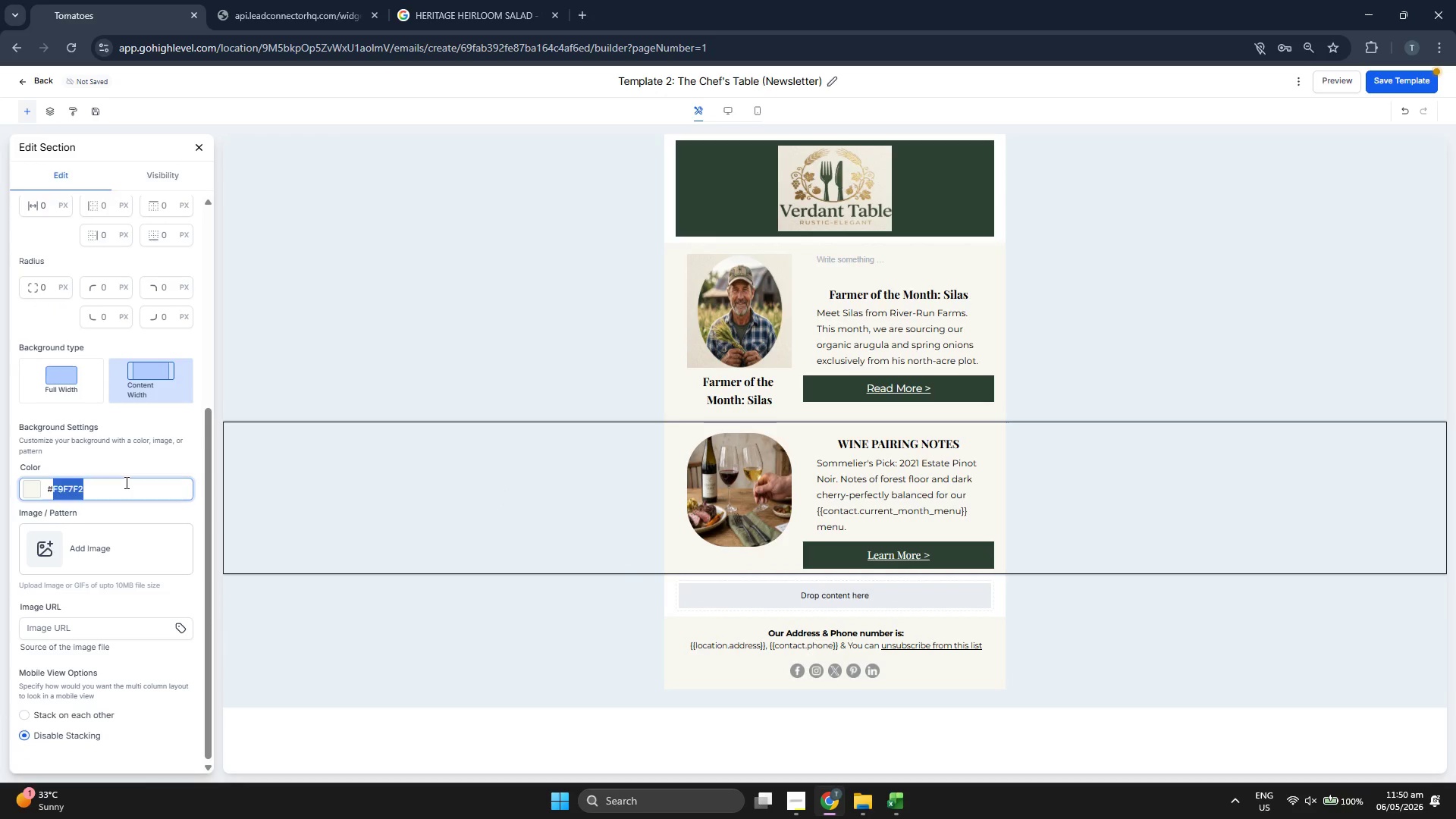 
triple_click([125, 482])
 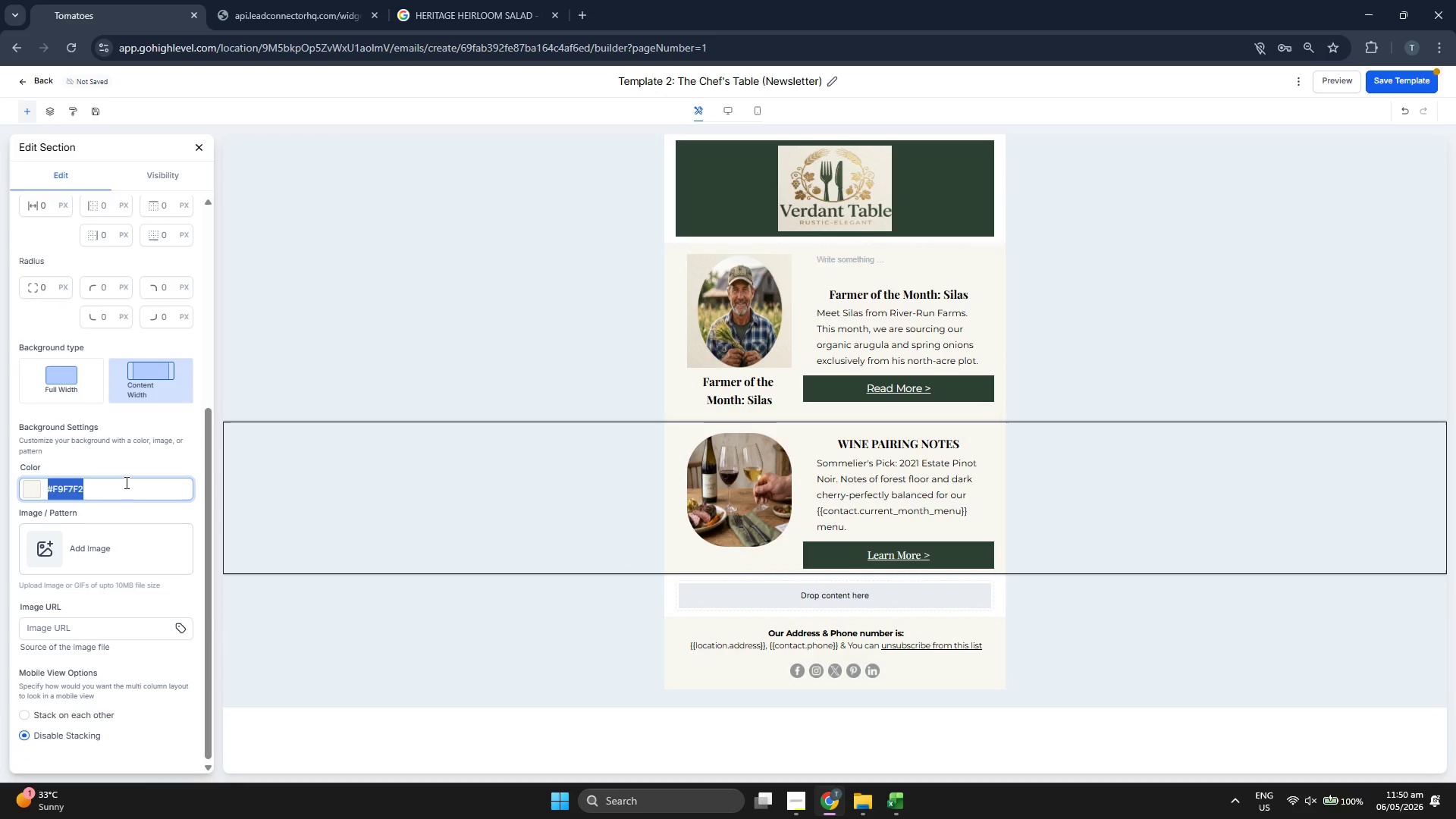 
key(Control+ControlLeft)
 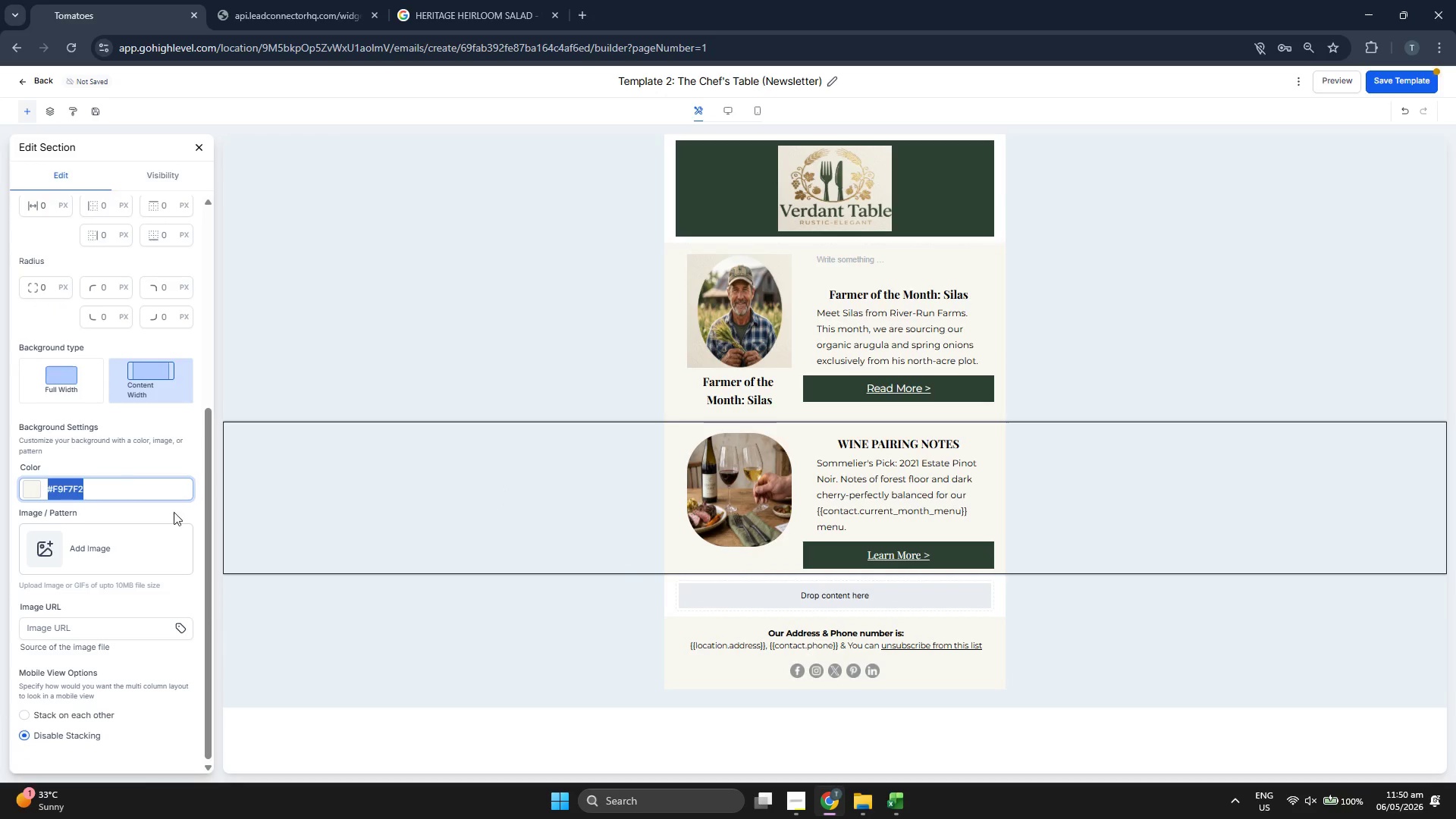 
key(Control+C)
 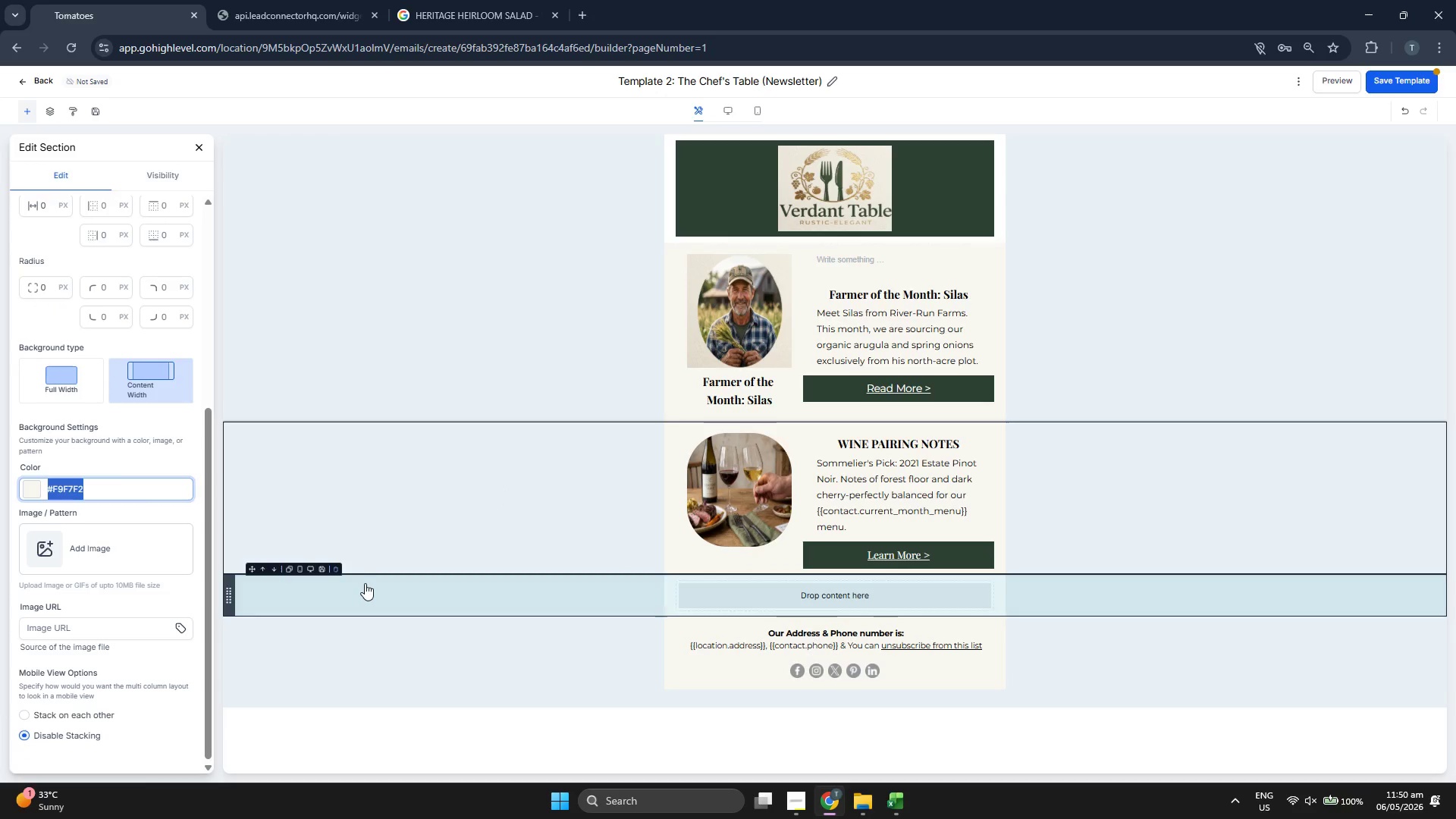 
left_click([366, 585])
 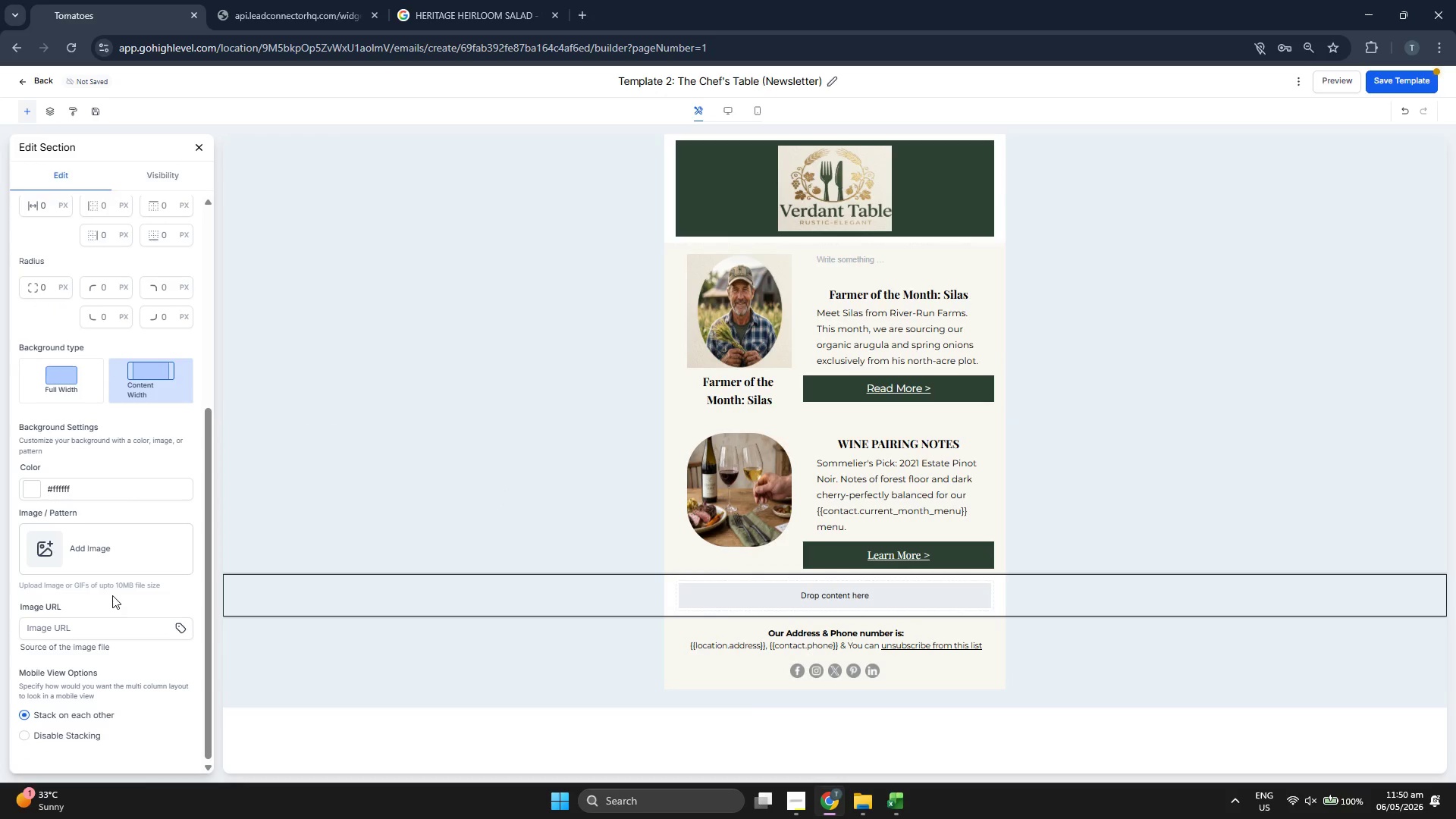 
scroll: coordinate [111, 593], scroll_direction: down, amount: 4.0
 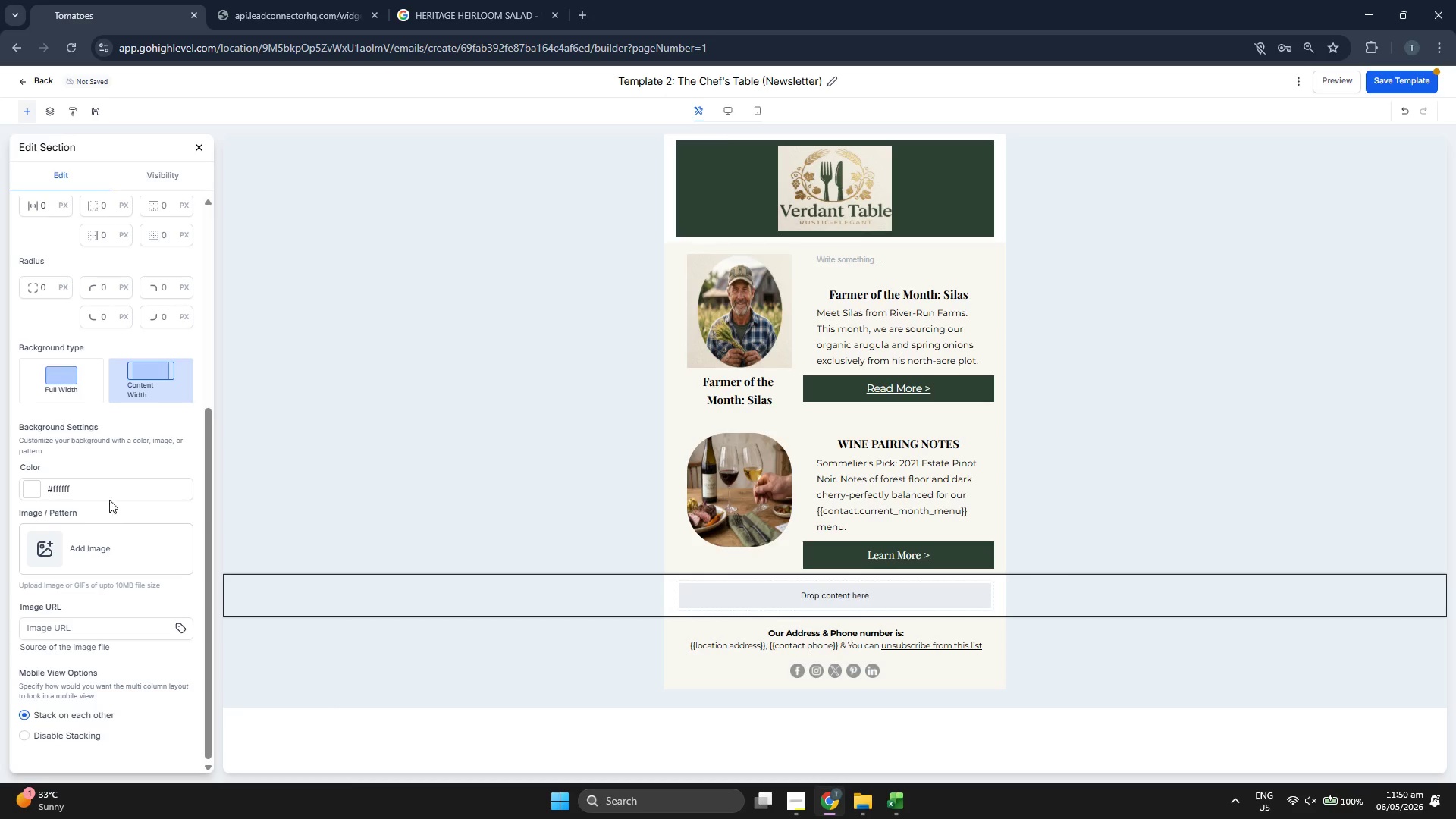 
double_click([112, 491])
 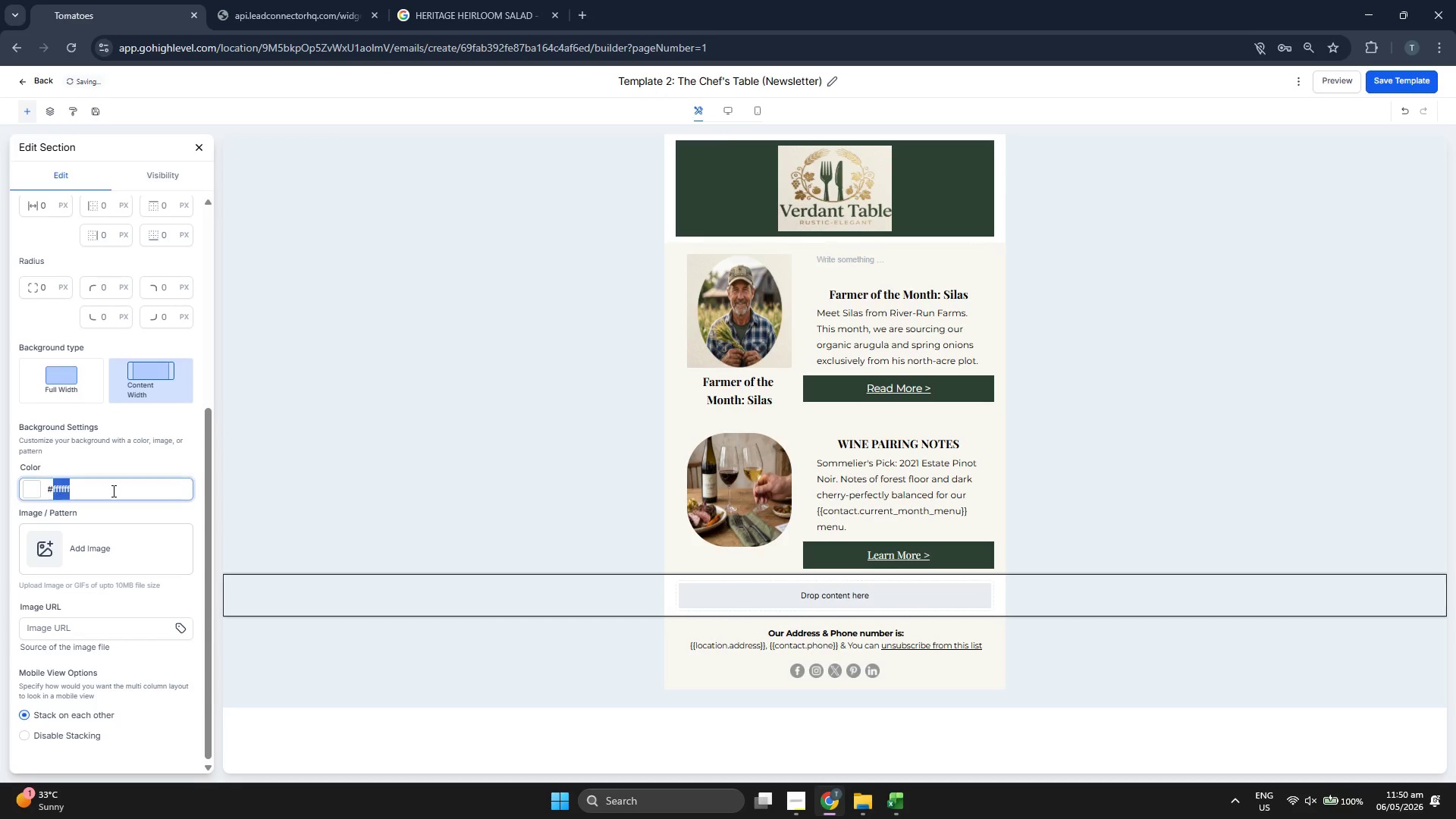 
triple_click([112, 491])
 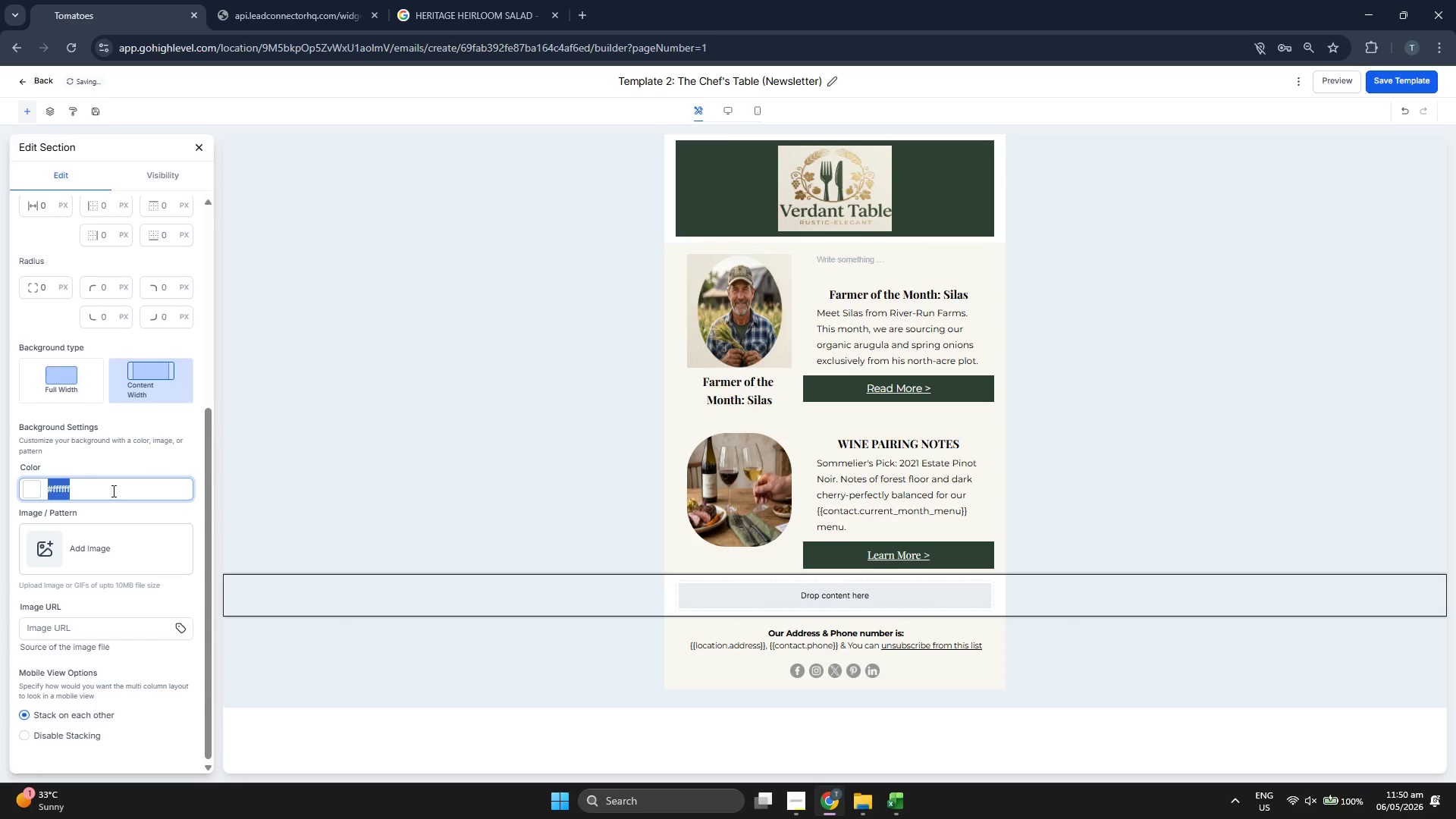 
key(Control+V)
 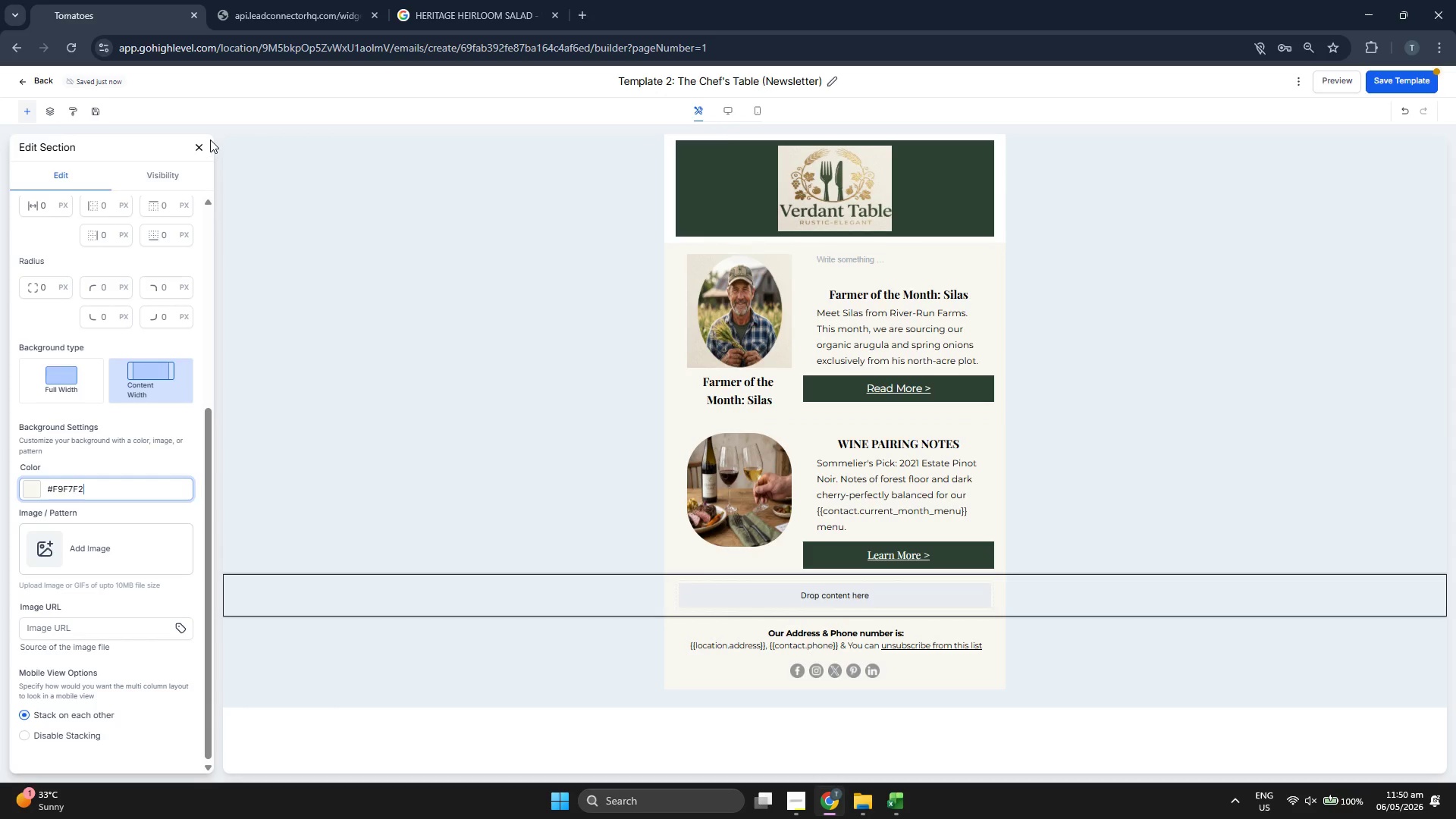 
left_click([194, 149])
 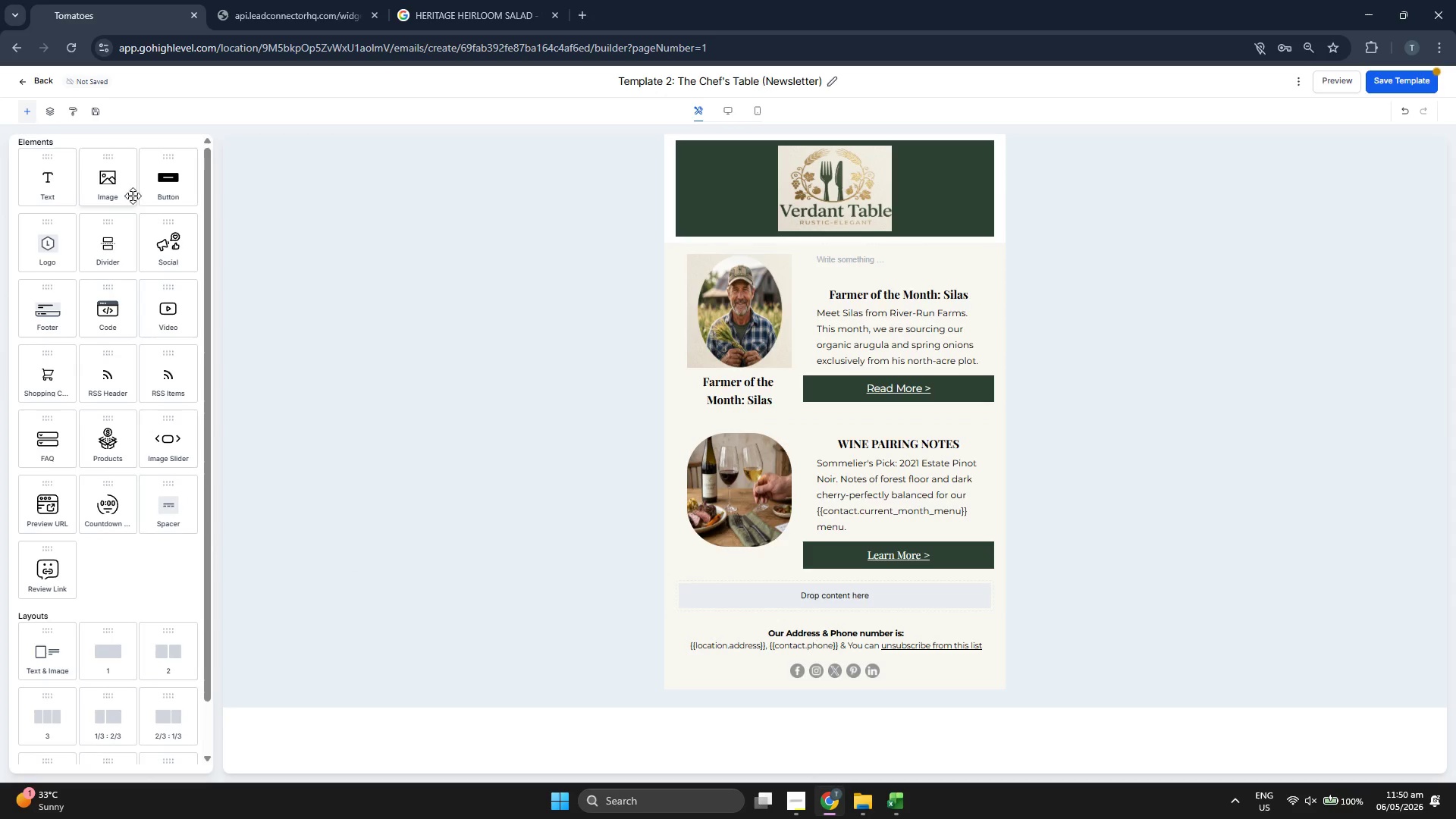 
wait(6.86)
 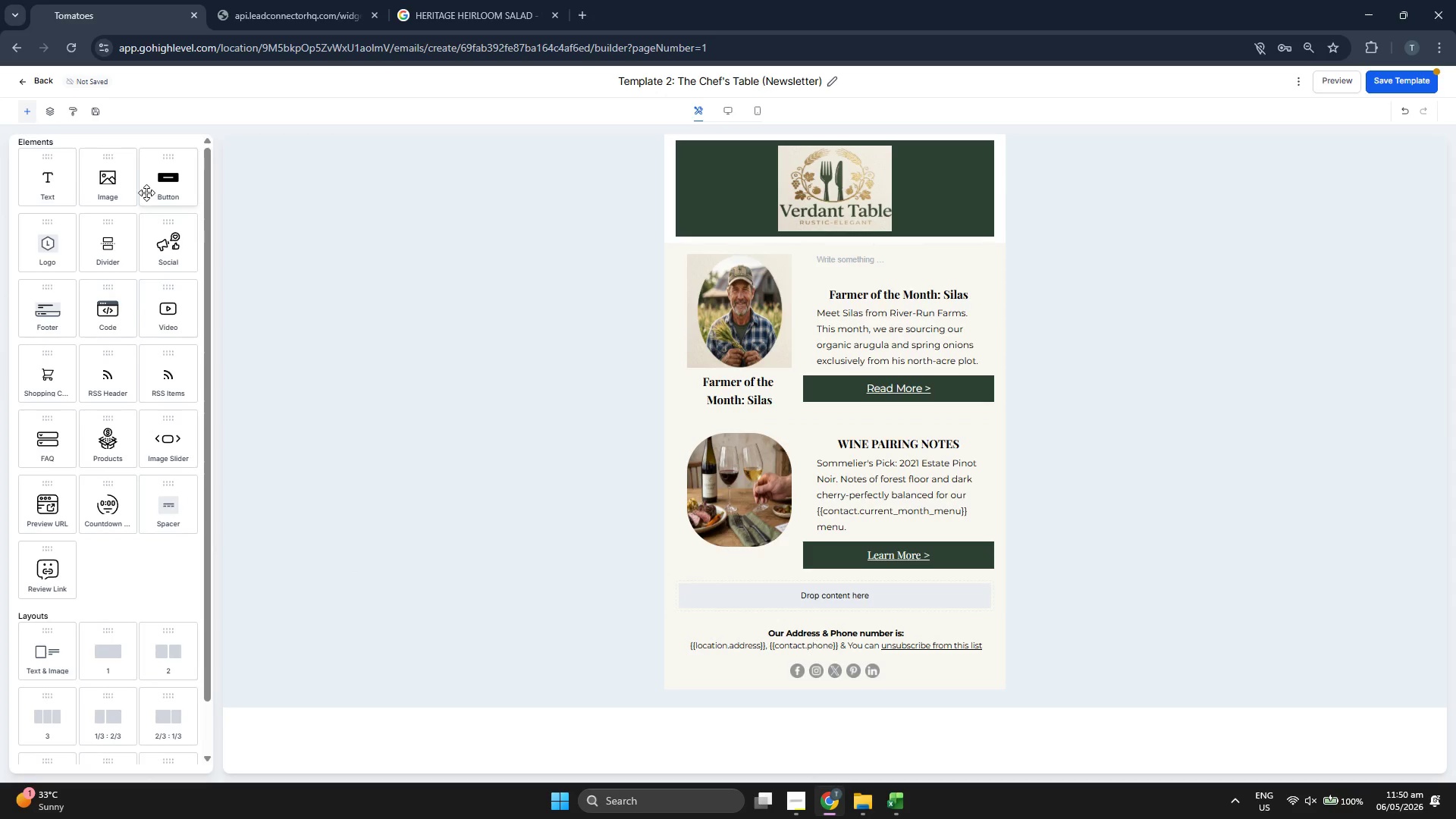 
left_click_drag(start_coordinate=[97, 253], to_coordinate=[696, 583])
 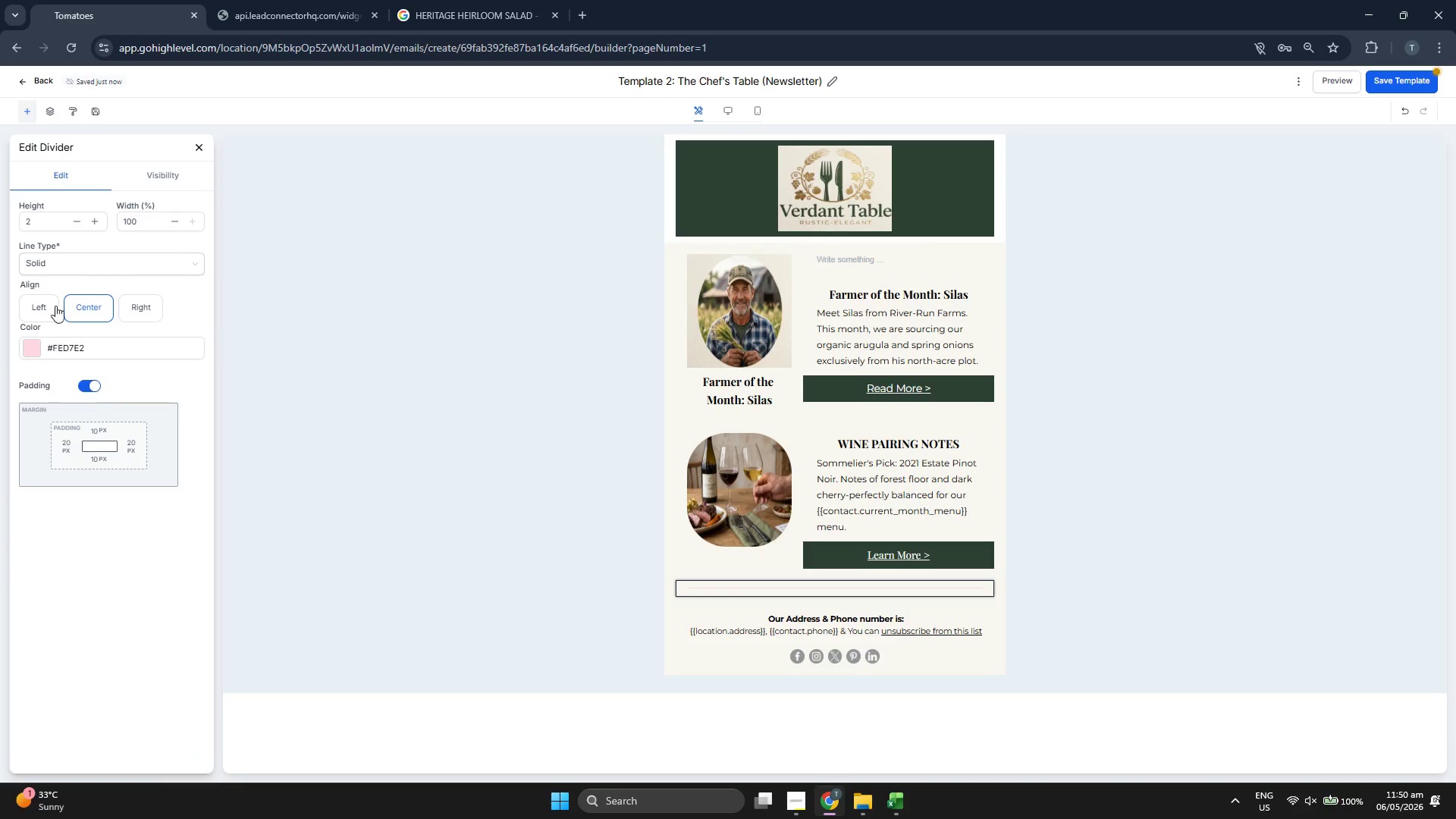 
left_click([38, 344])
 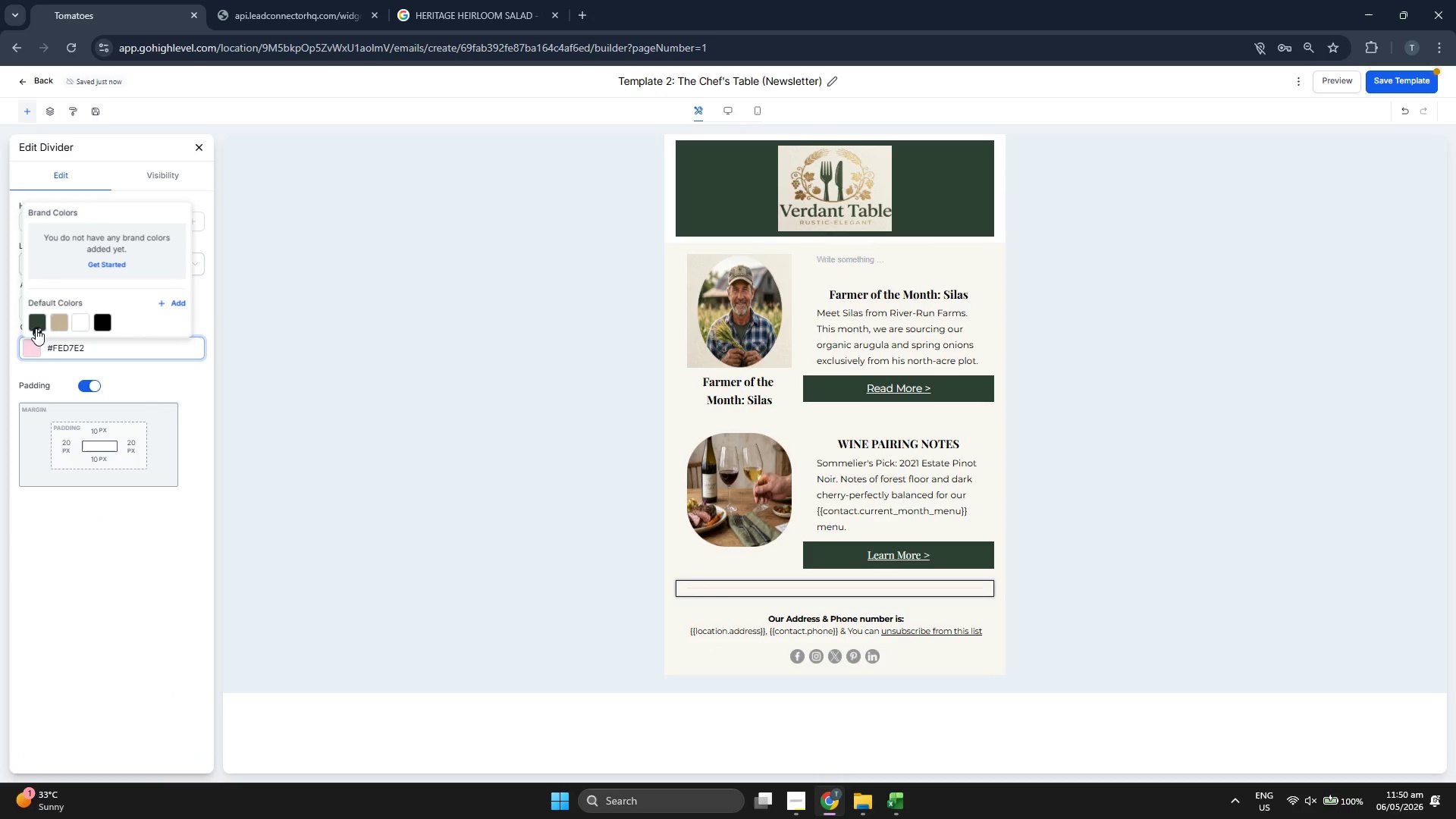 
left_click([33, 325])
 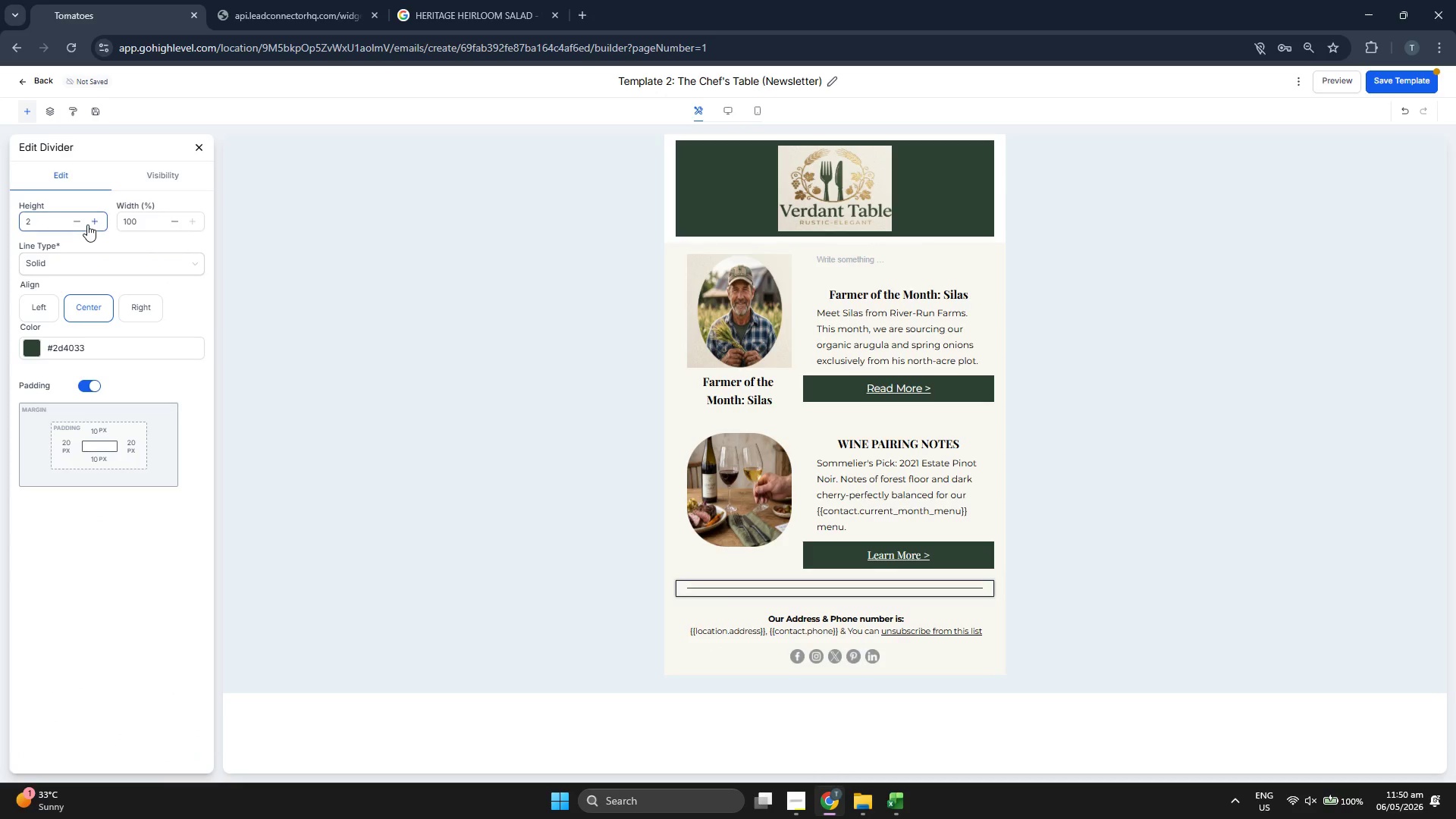 
double_click([91, 221])
 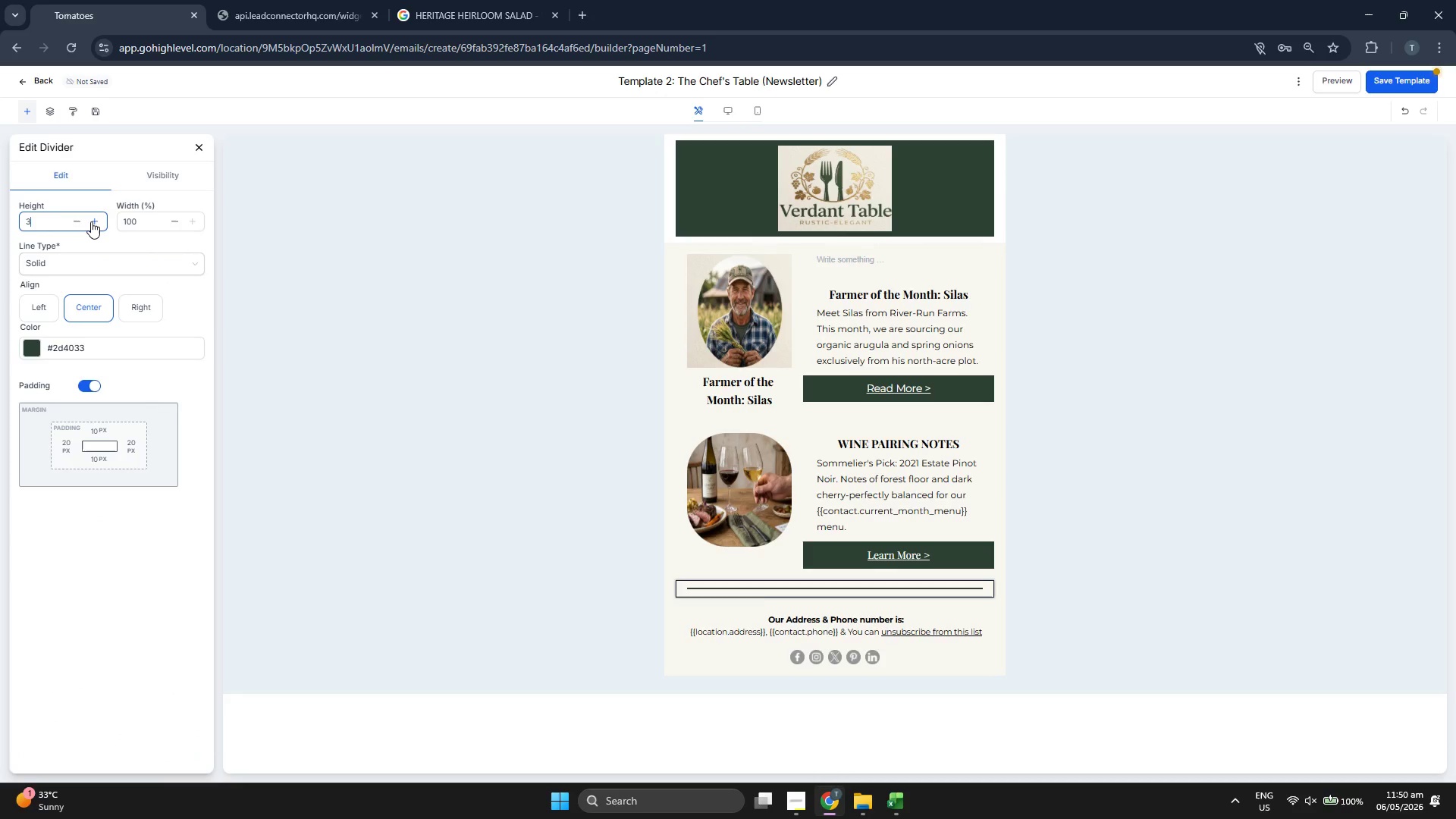 
triple_click([91, 221])
 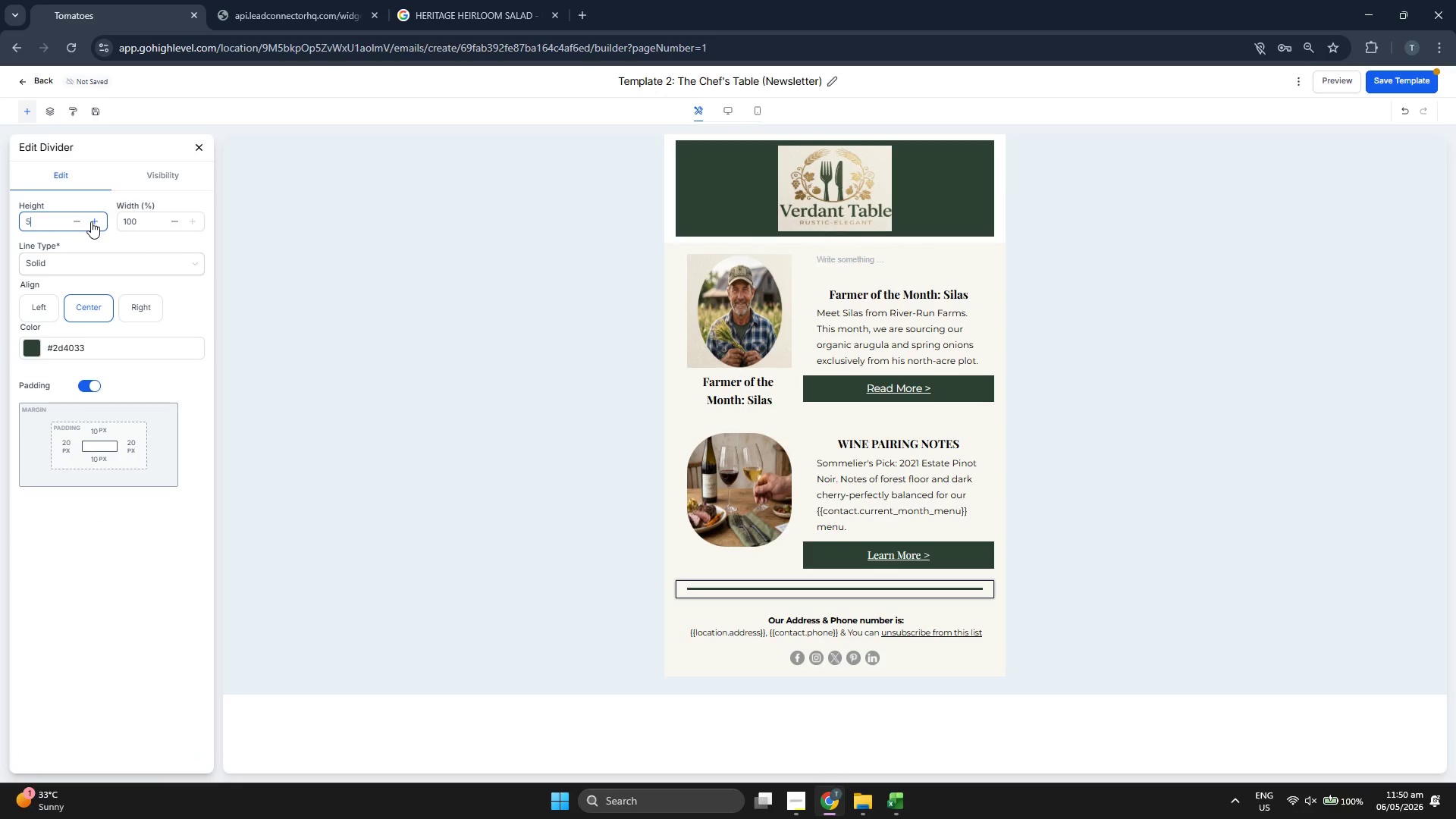 
triple_click([91, 221])
 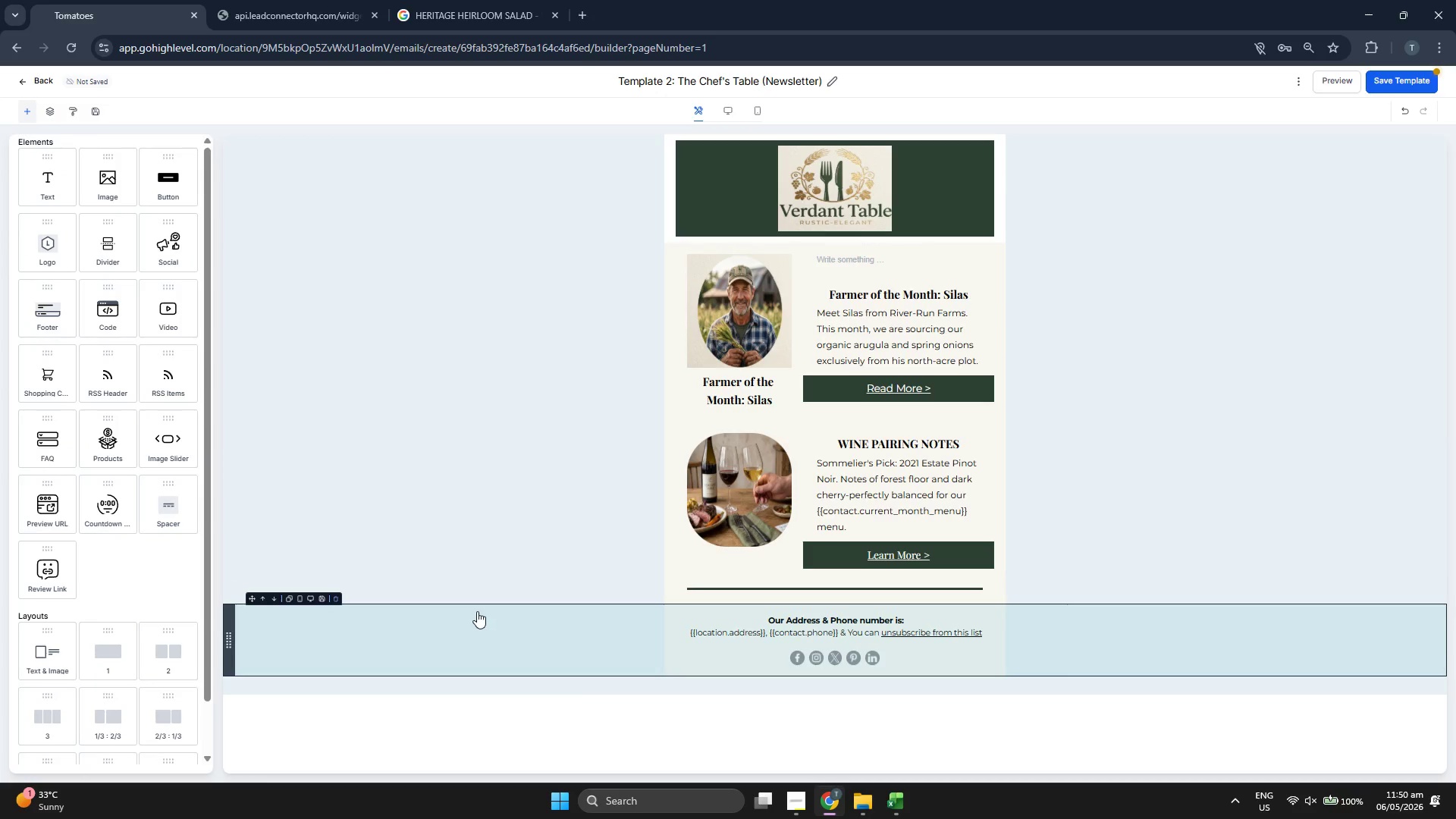 
wait(7.73)
 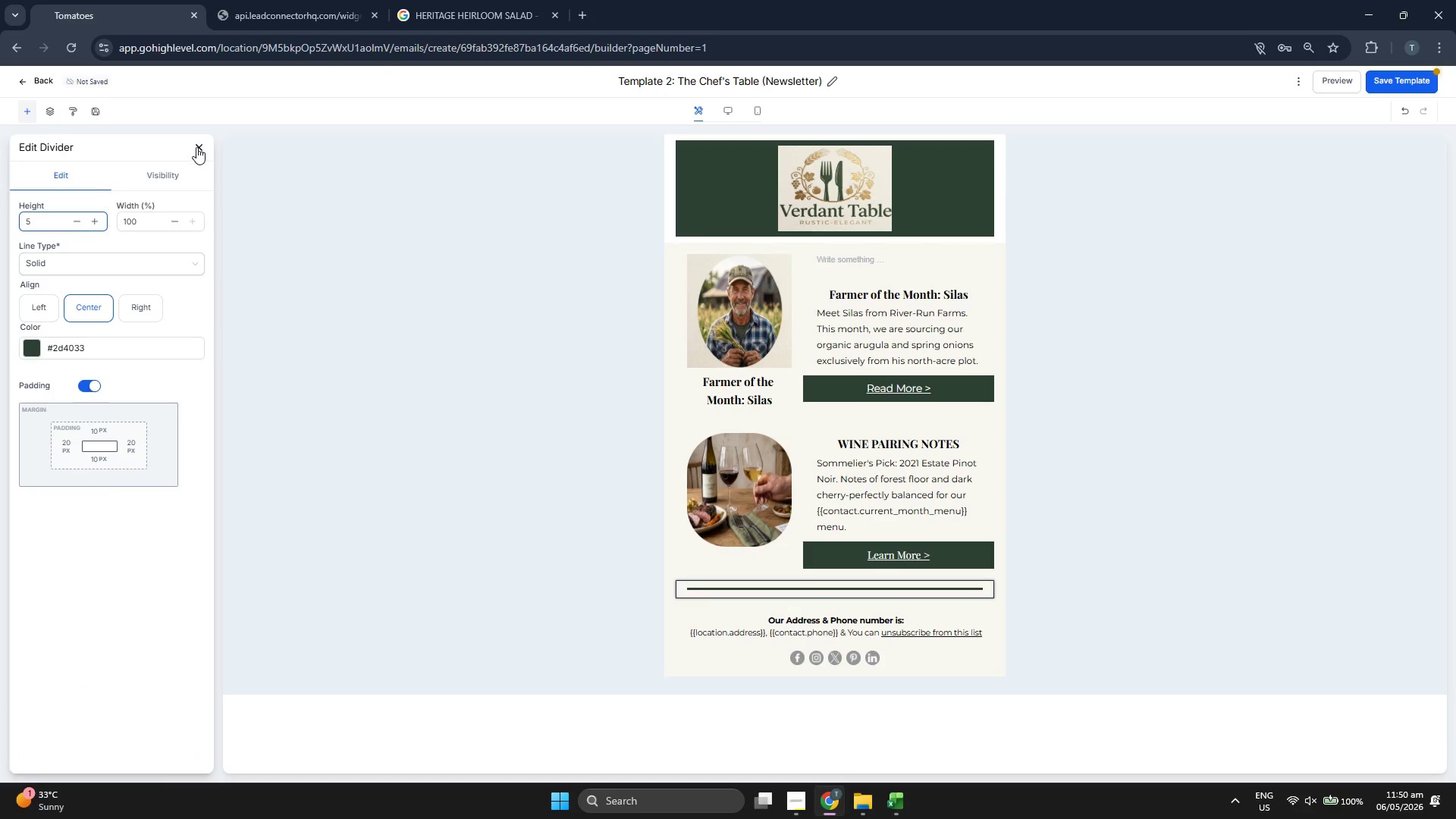 
left_click([90, 362])
 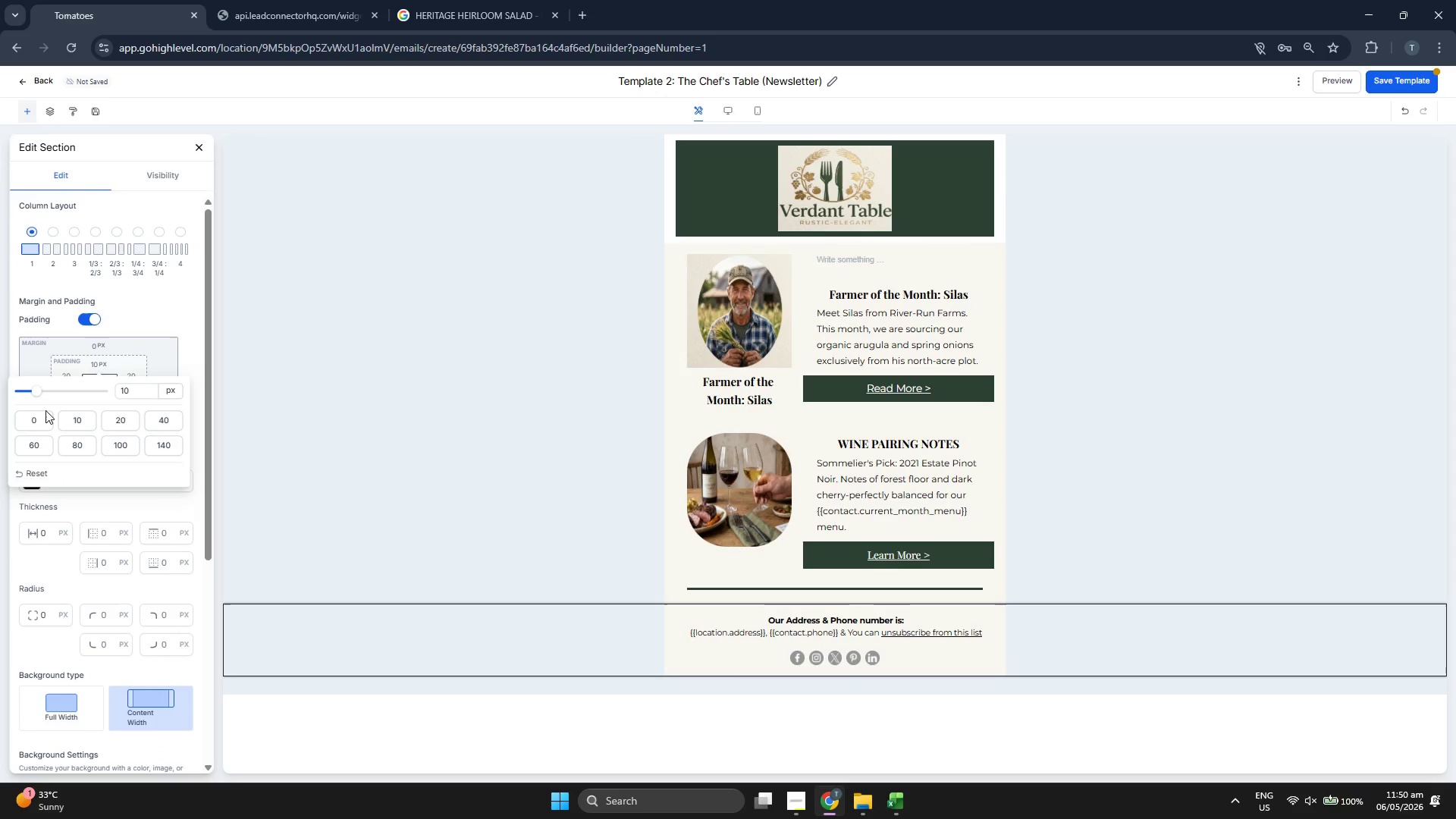 
left_click([35, 422])
 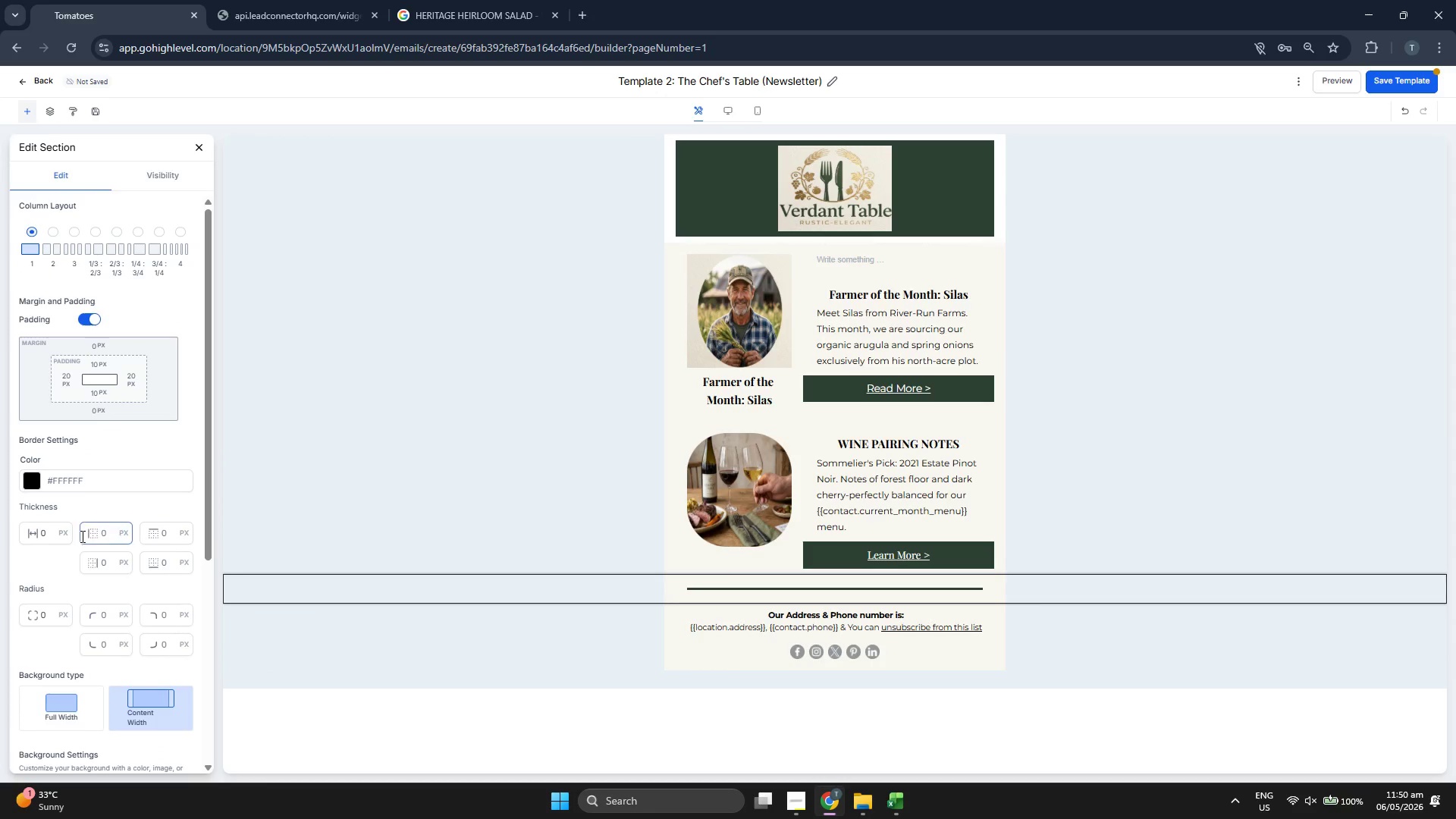 
left_click([91, 364])
 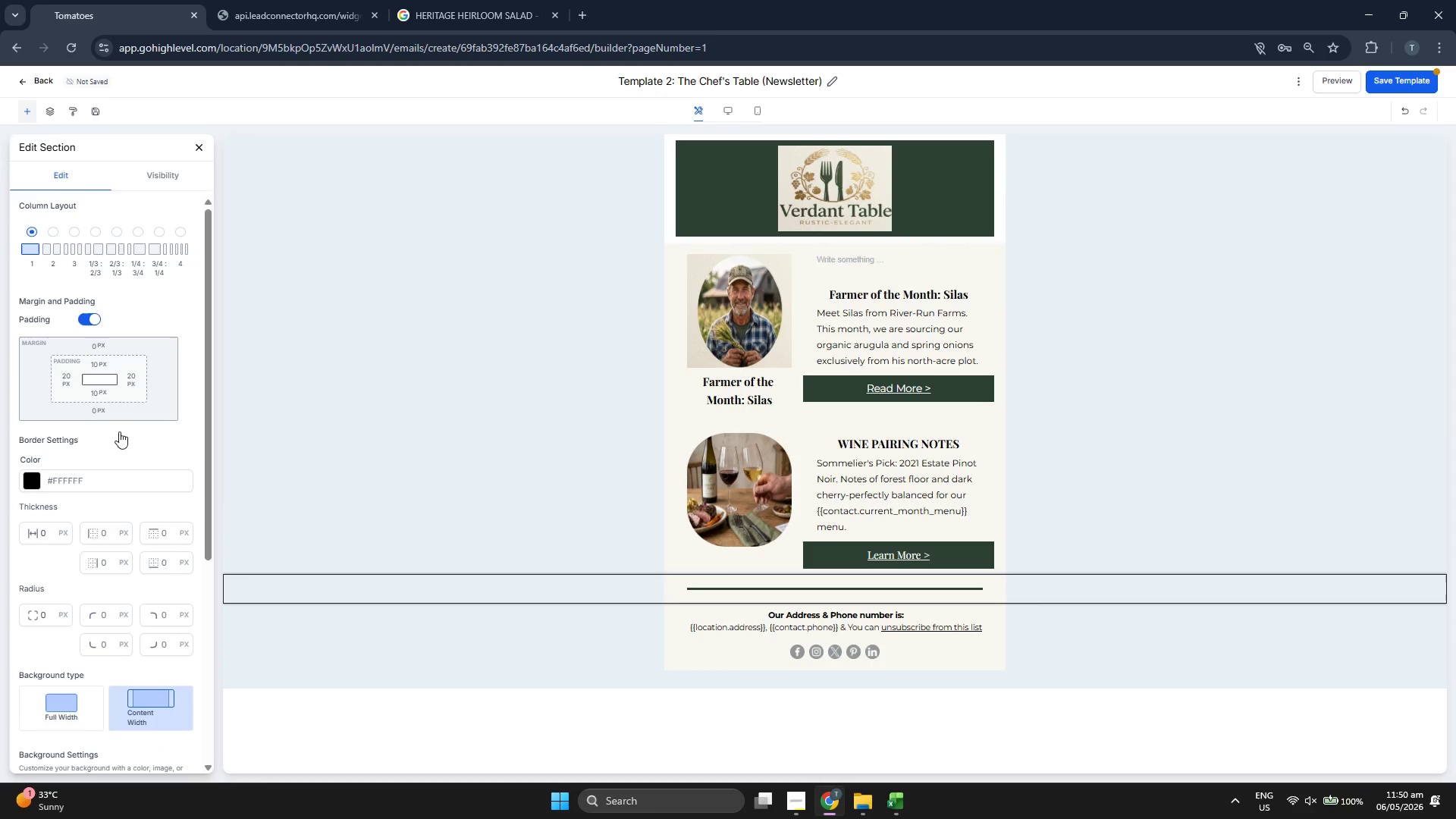 
left_click([108, 413])
 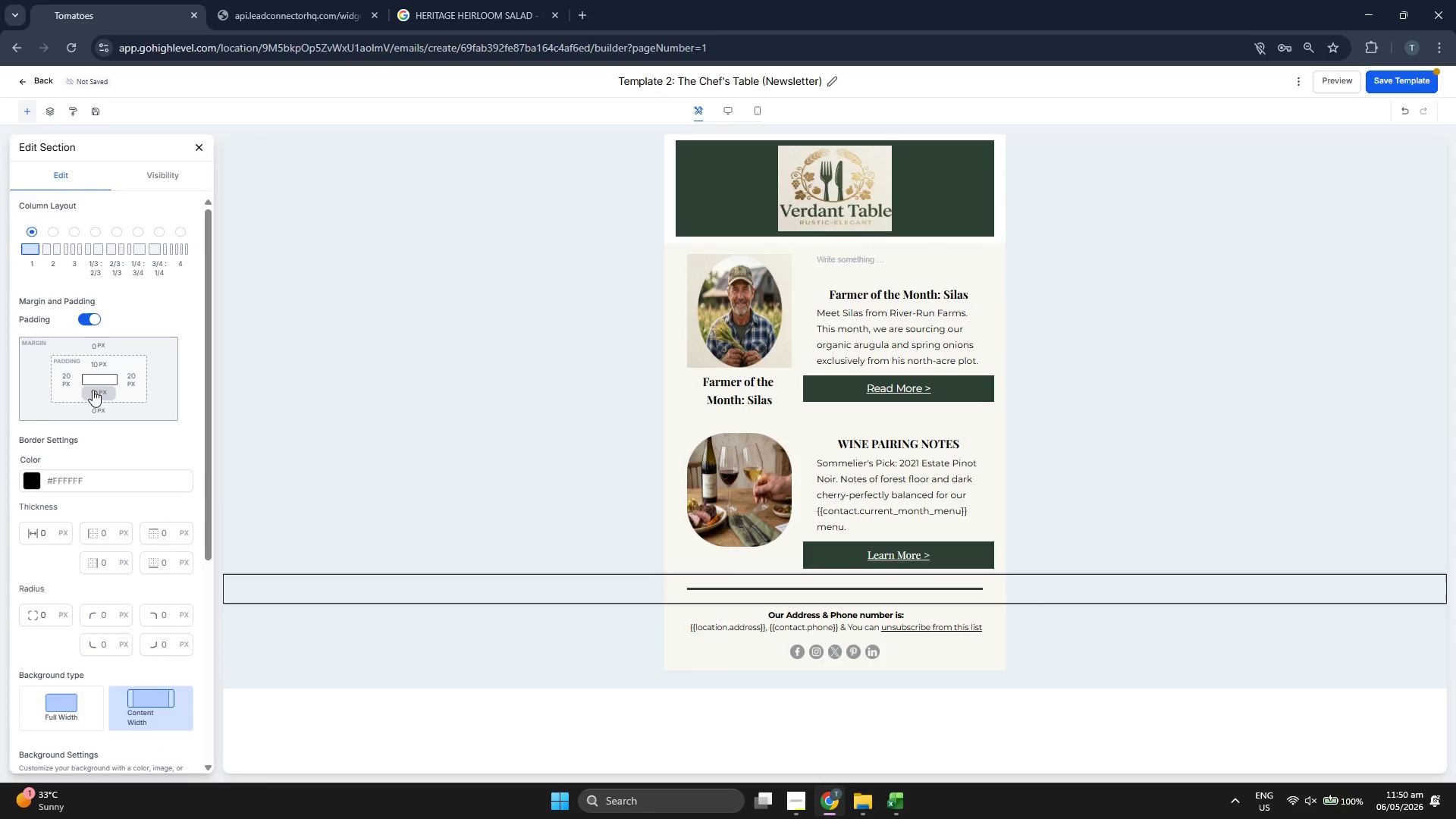 
left_click([98, 393])
 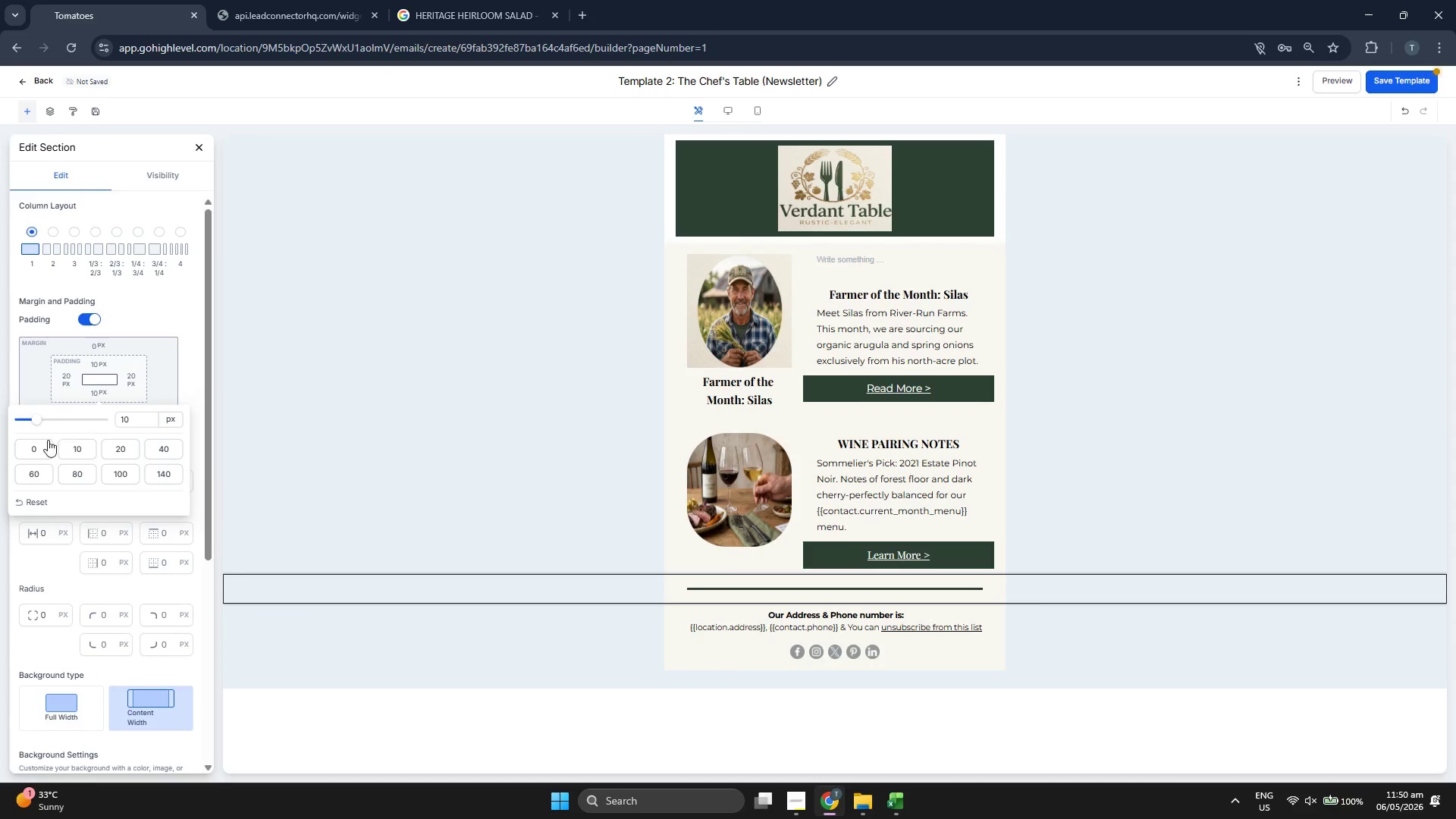 
left_click([34, 445])
 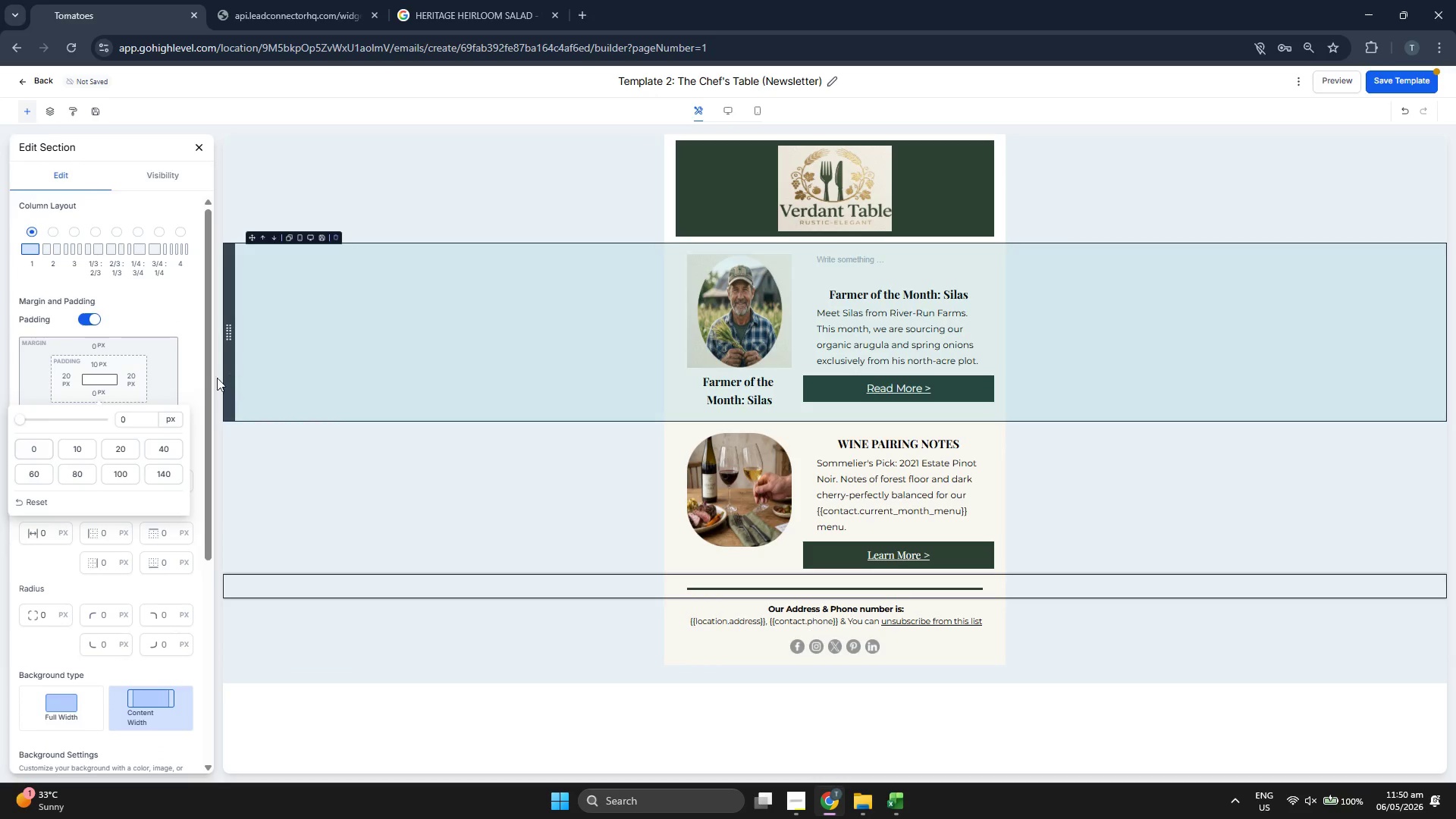 
left_click([195, 376])
 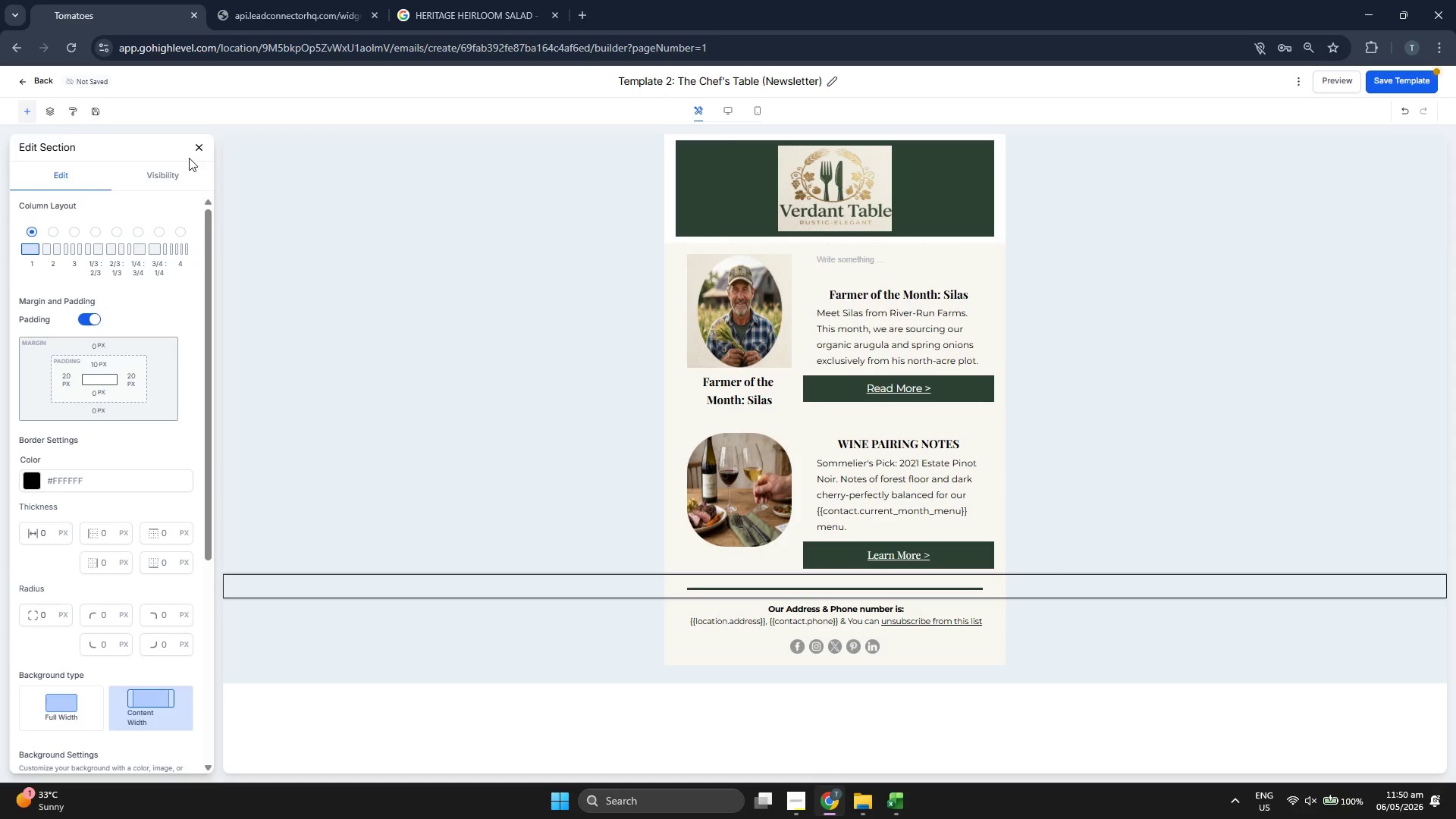 
left_click([195, 145])
 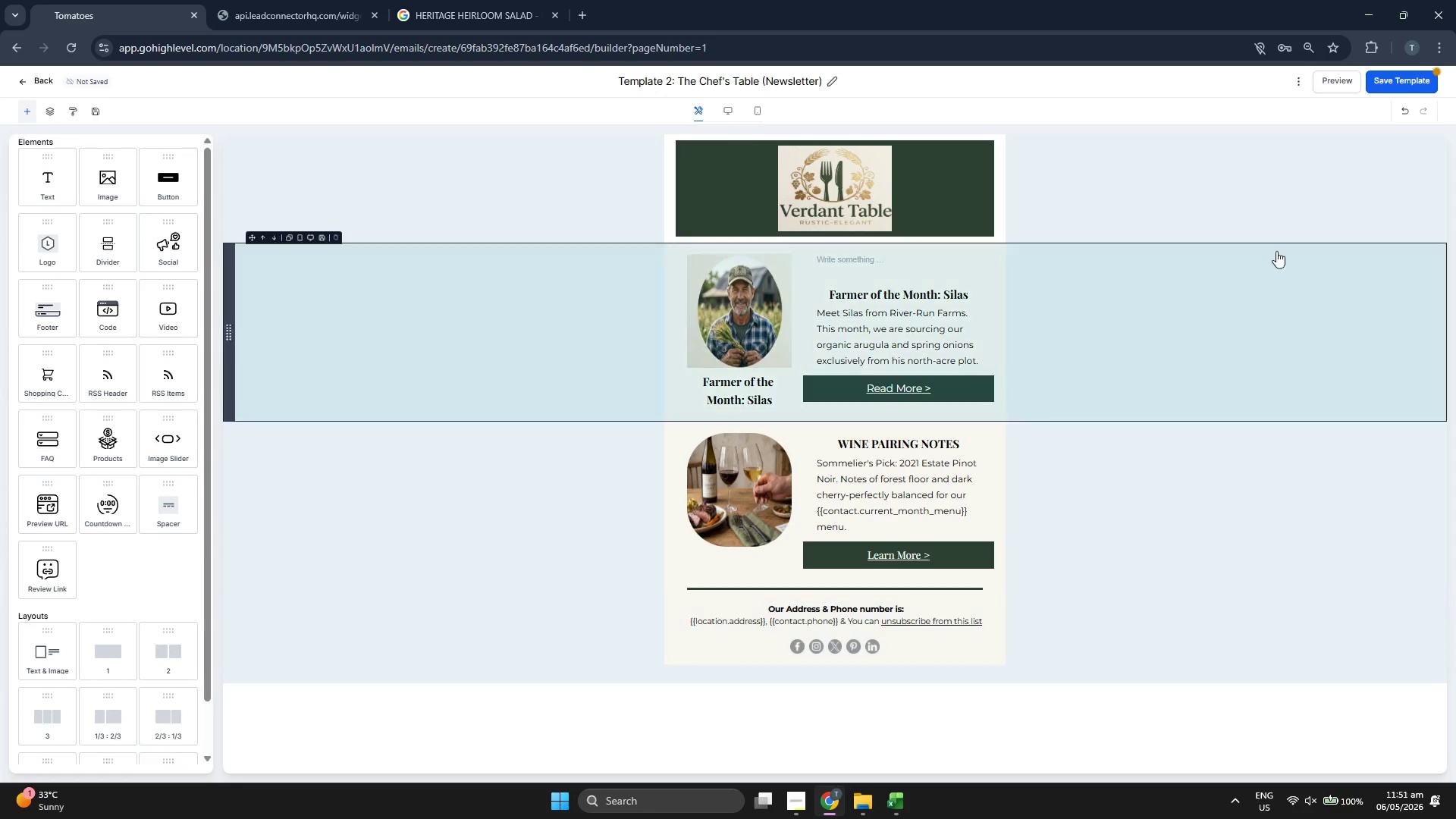 
left_click([1391, 78])
 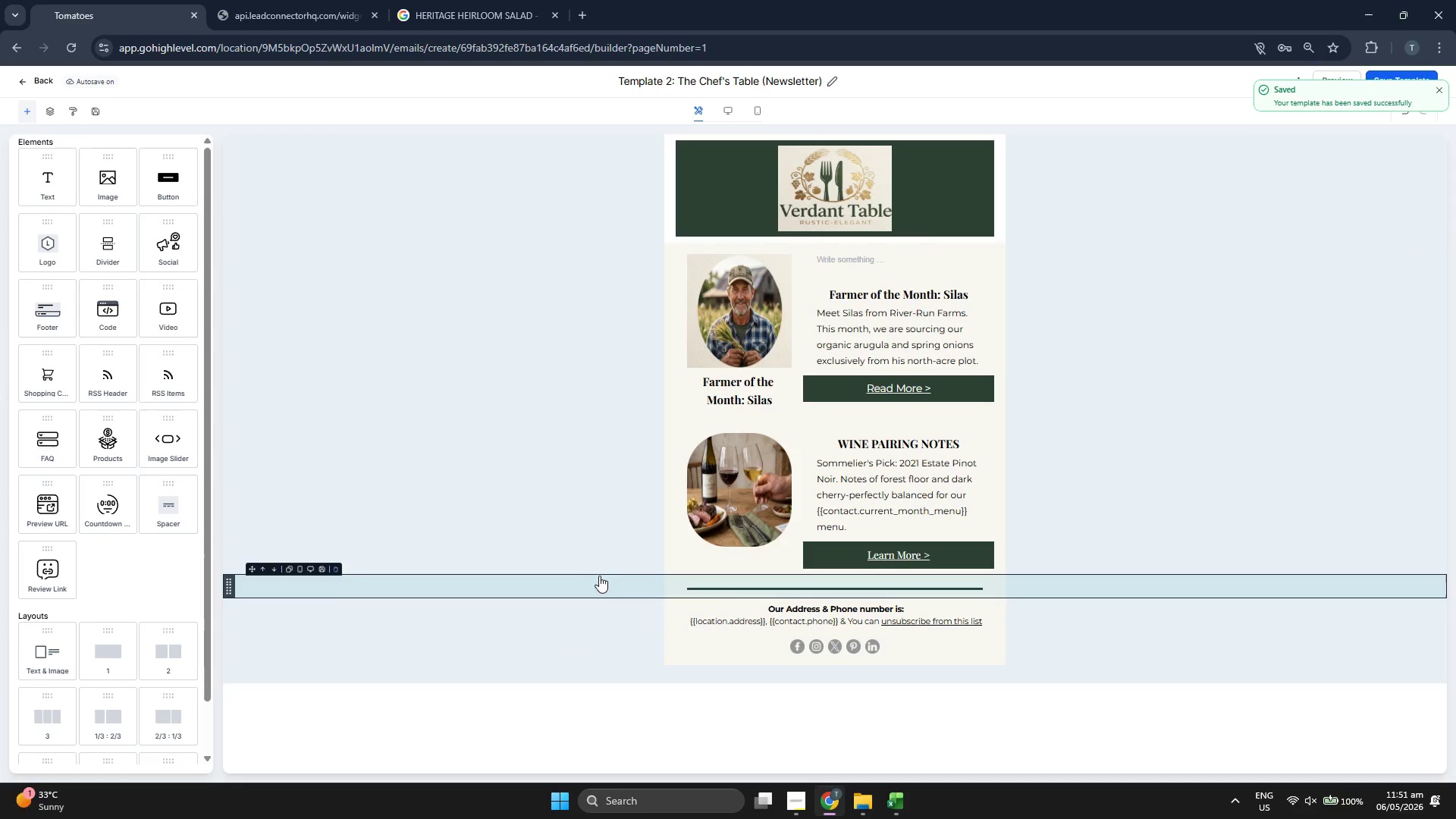 
scroll: coordinate [125, 609], scroll_direction: down, amount: 5.0
 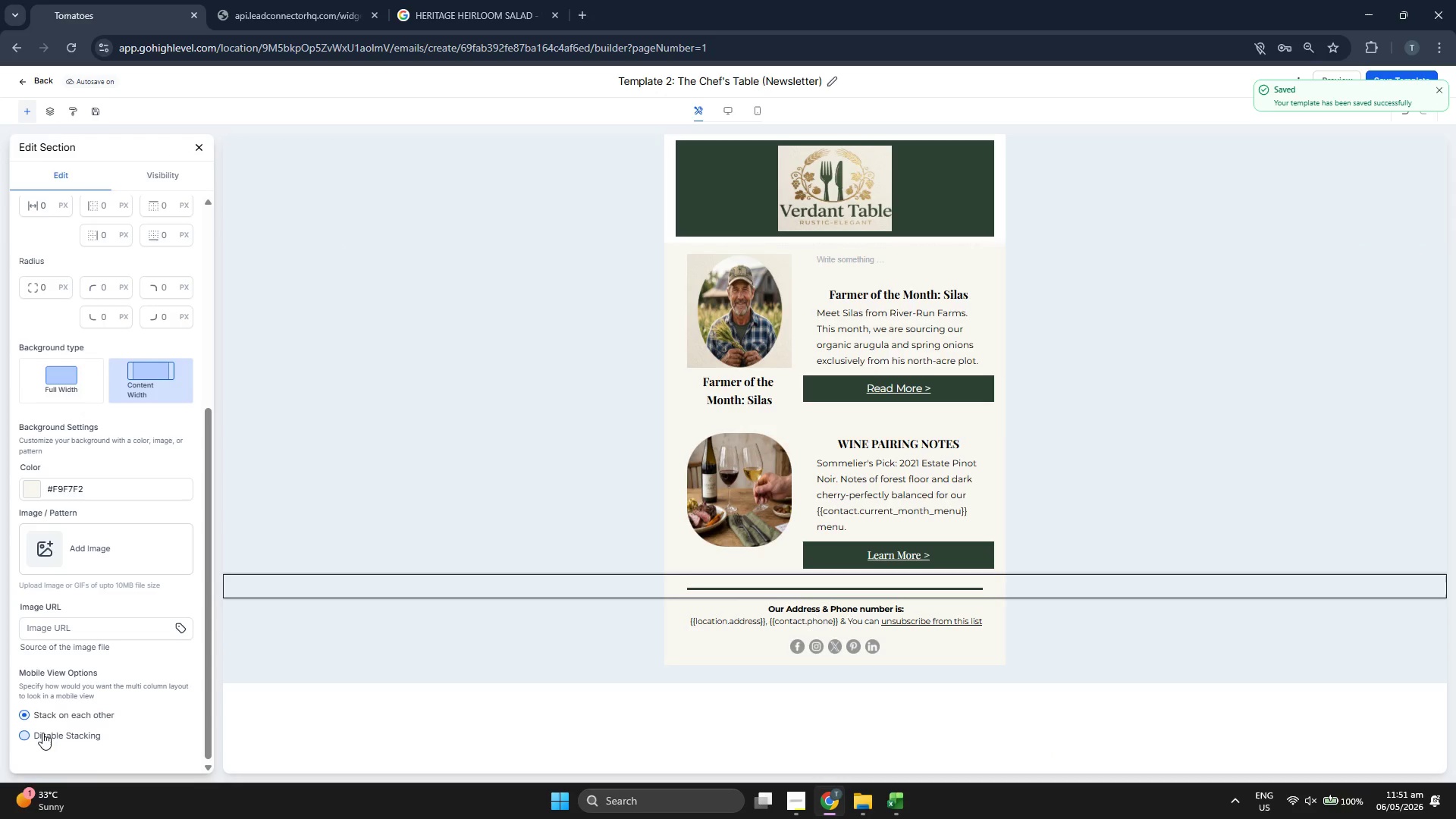 
left_click([35, 734])
 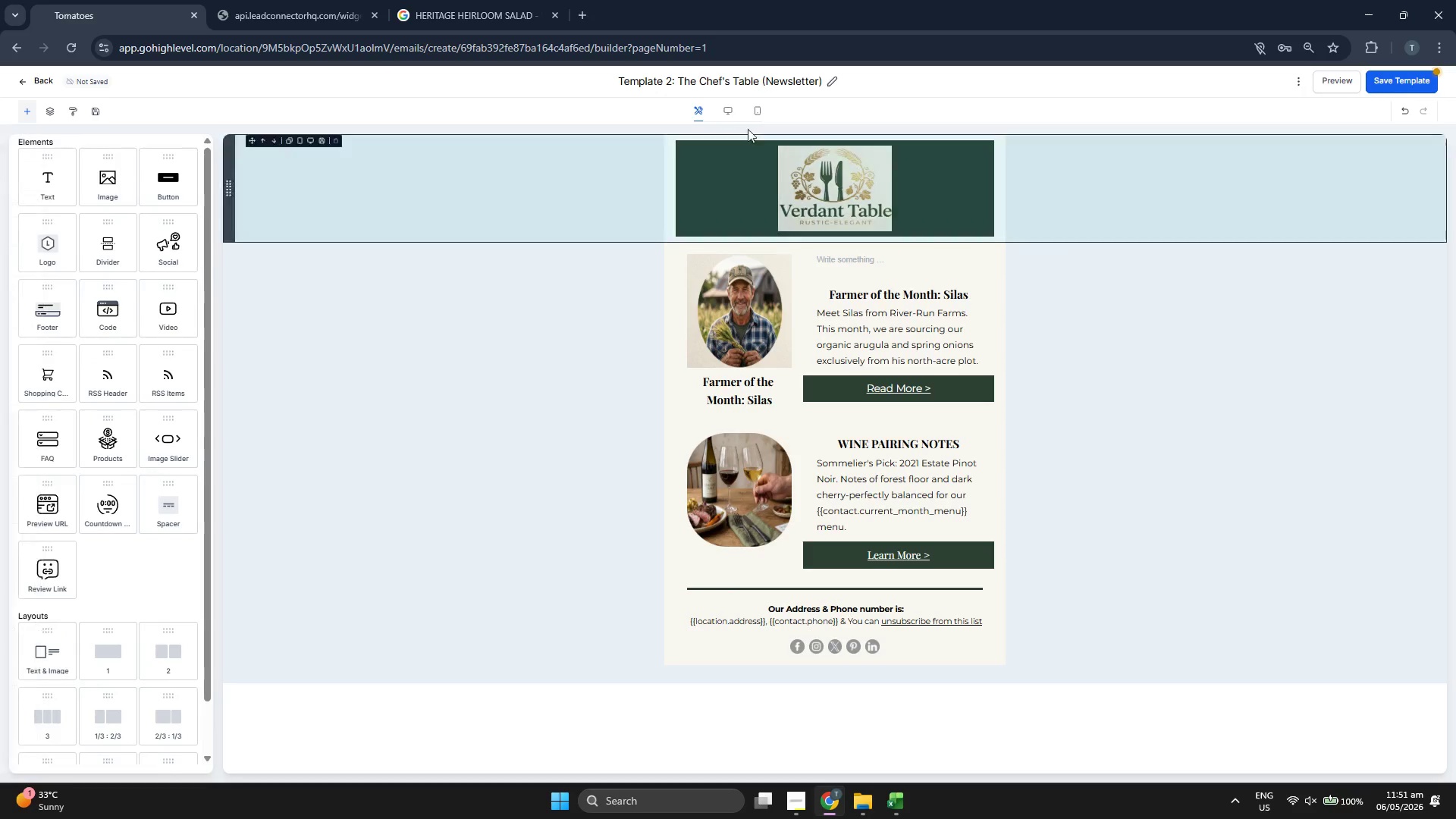 
left_click([1413, 78])